 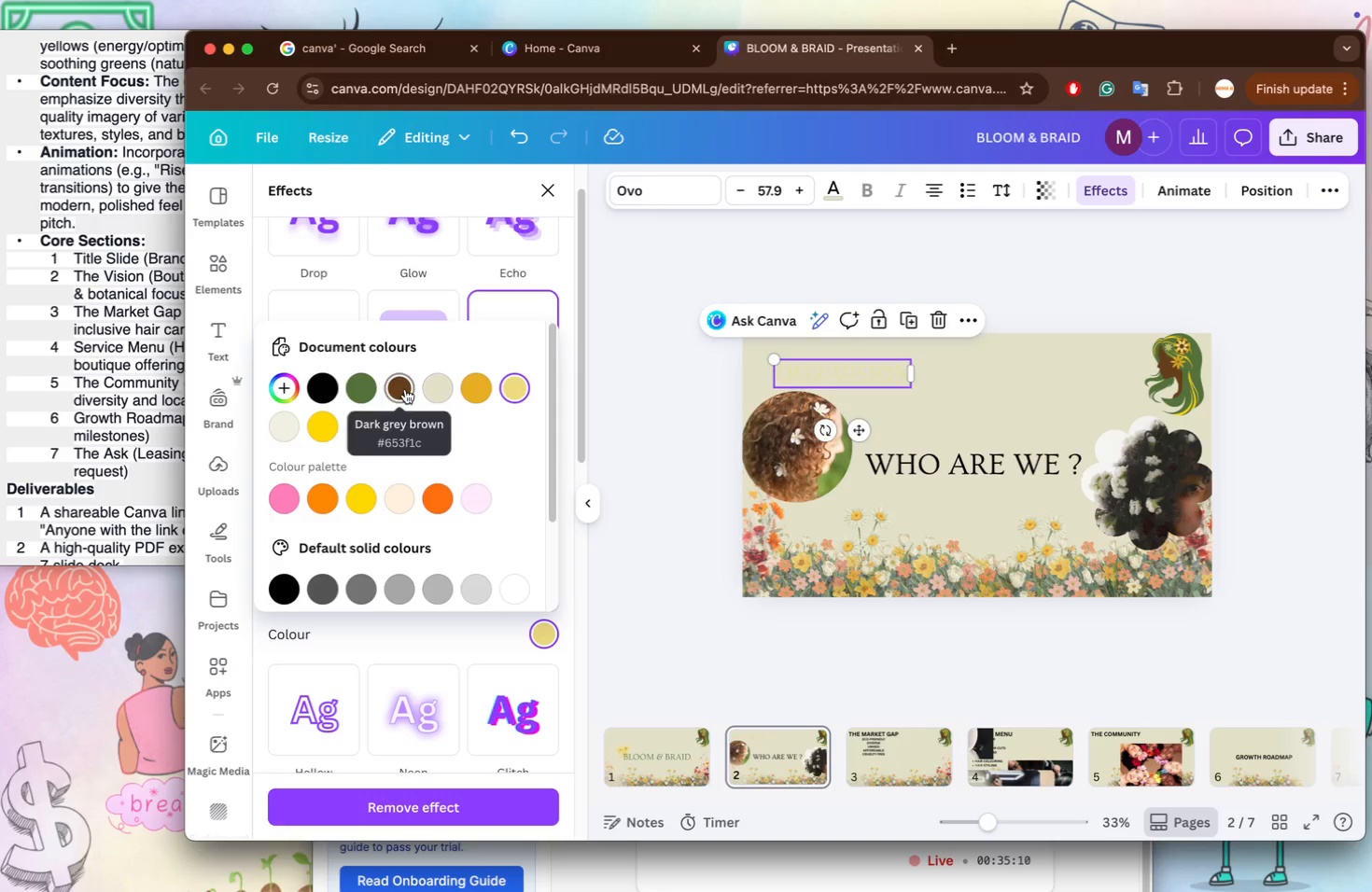 
mouse_move([424, 592])
 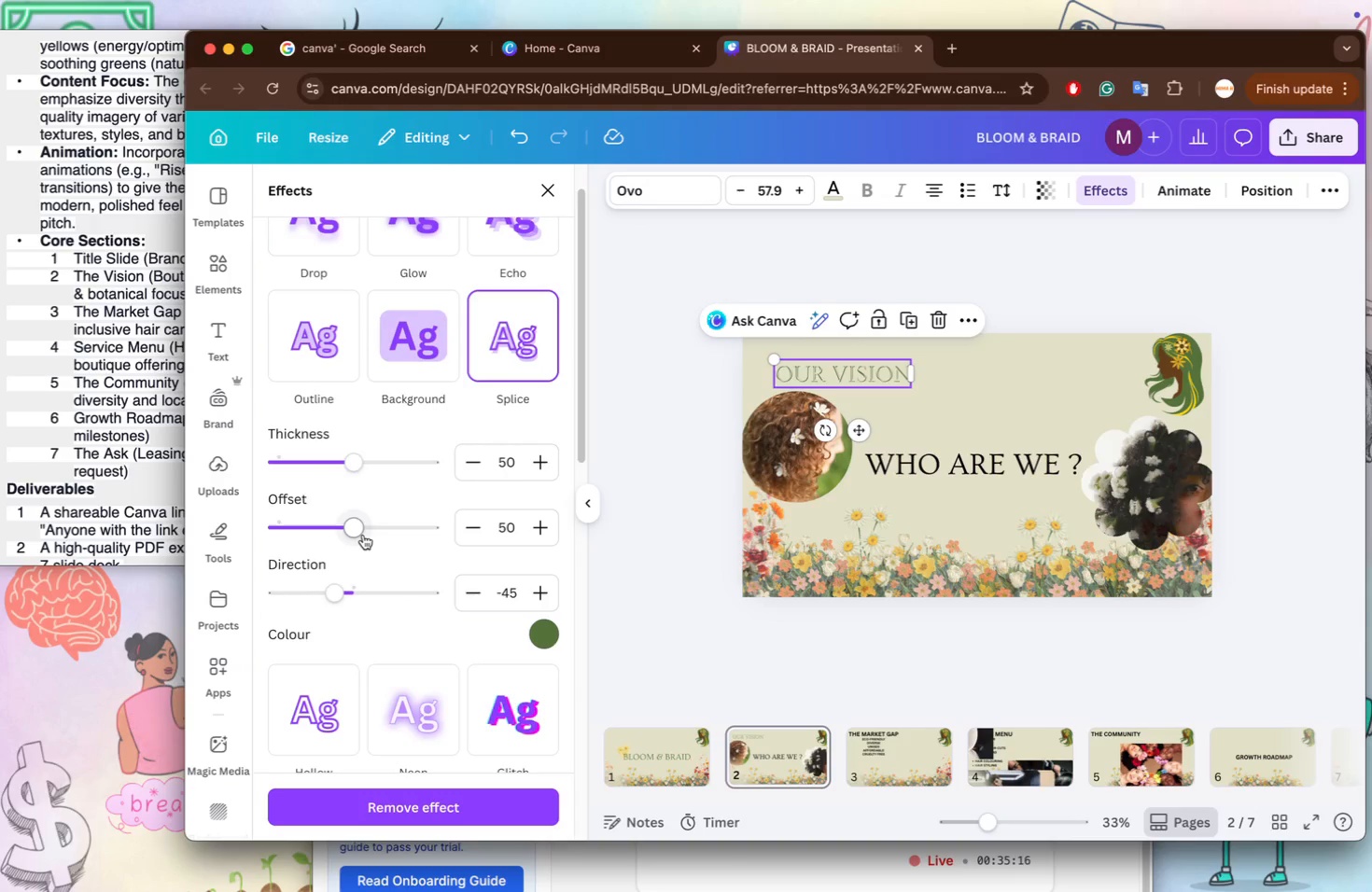 
left_click_drag(start_coordinate=[360, 531], to_coordinate=[371, 531])
 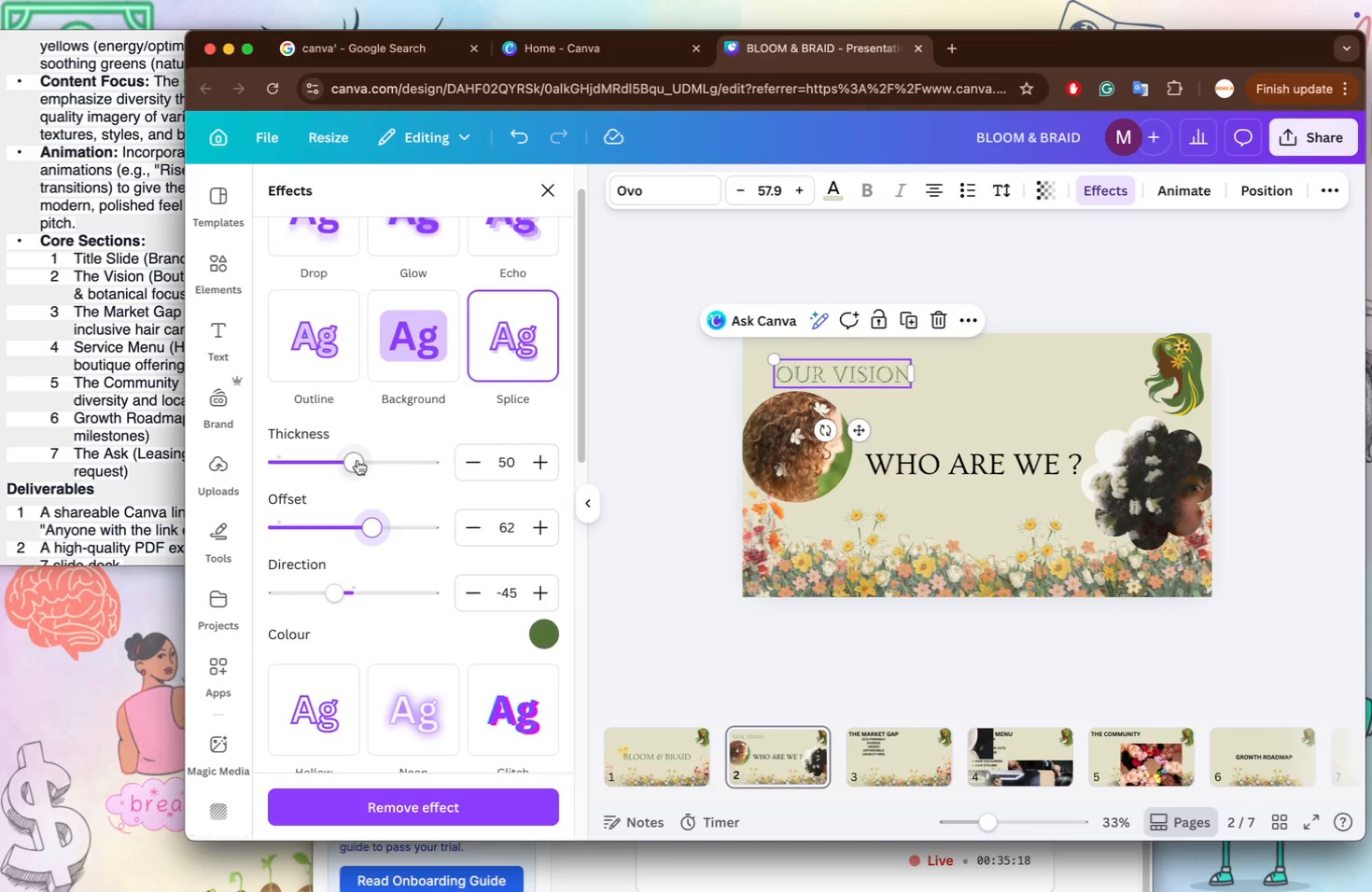 
left_click_drag(start_coordinate=[357, 460], to_coordinate=[354, 489])
 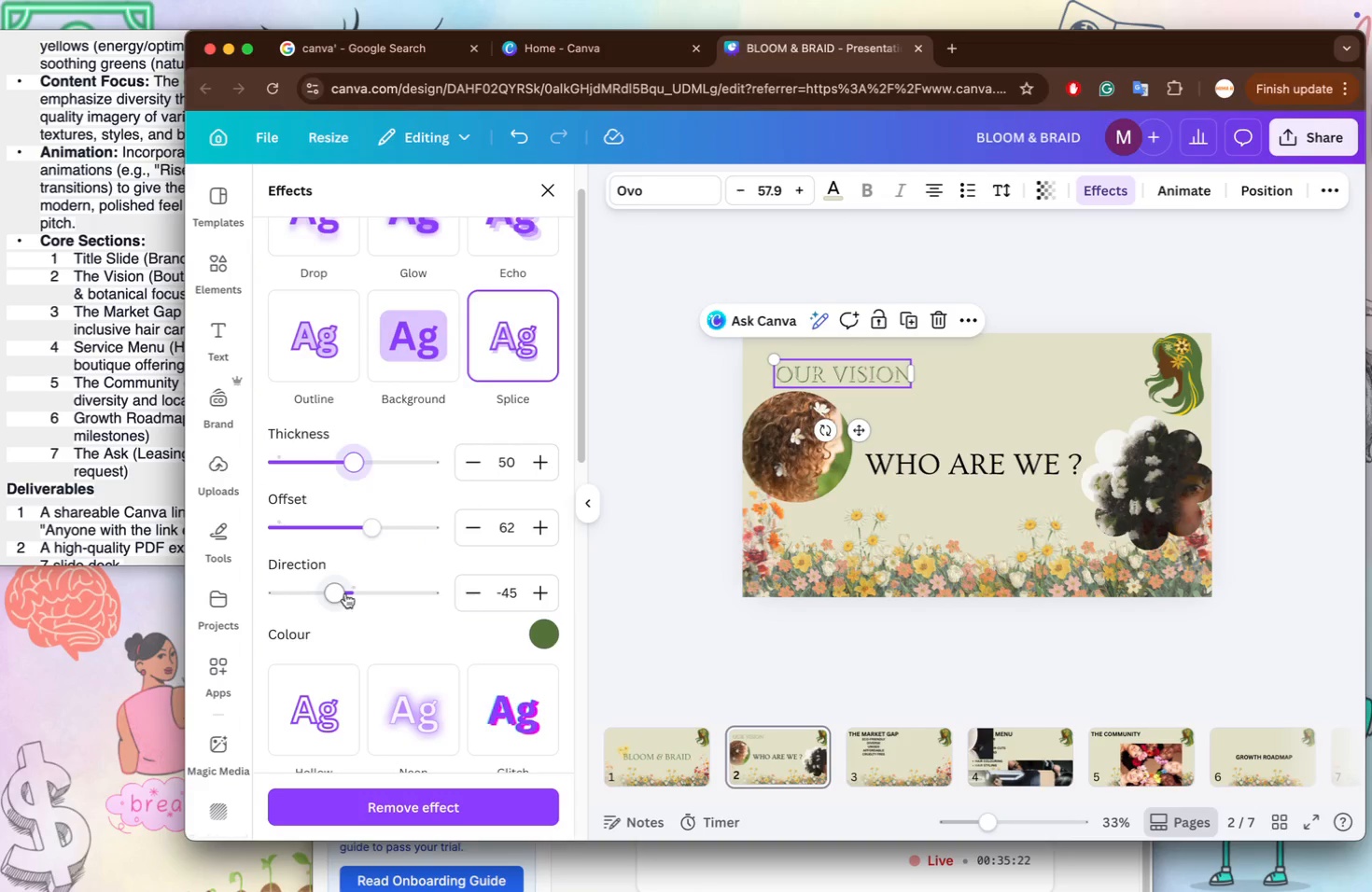 
left_click_drag(start_coordinate=[334, 591], to_coordinate=[341, 627])
 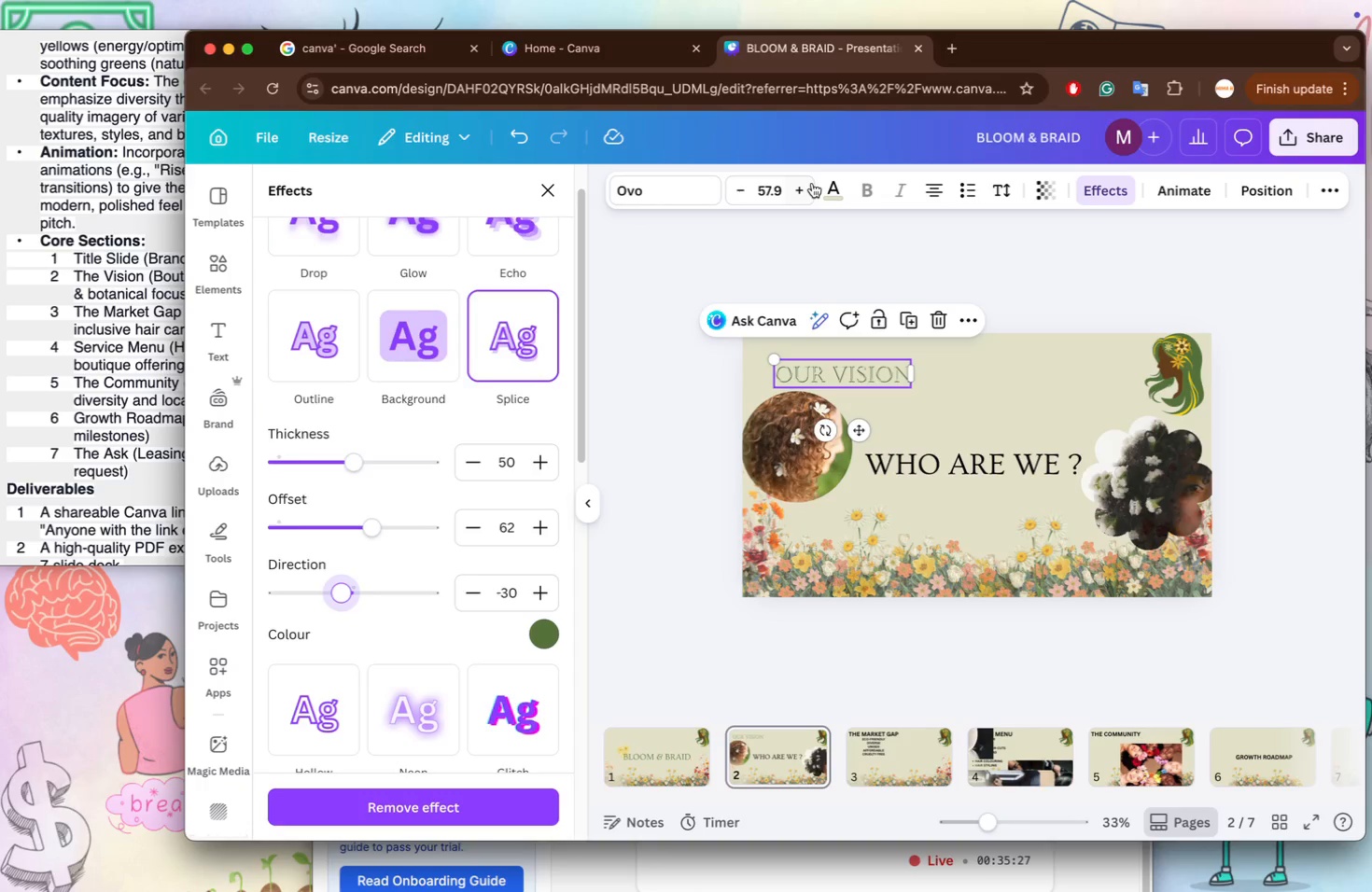 
left_click([825, 202])
 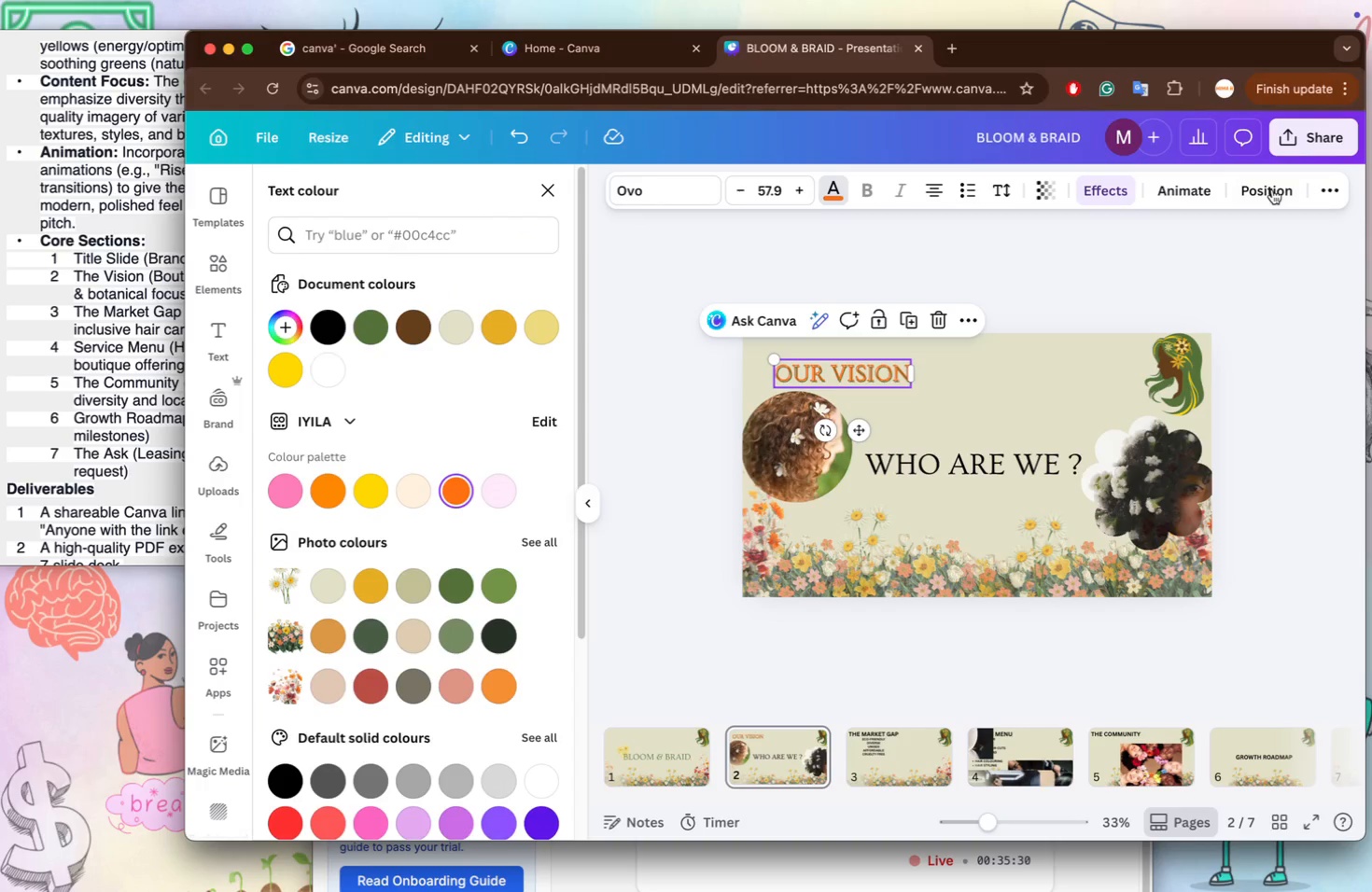 
left_click([1094, 189])
 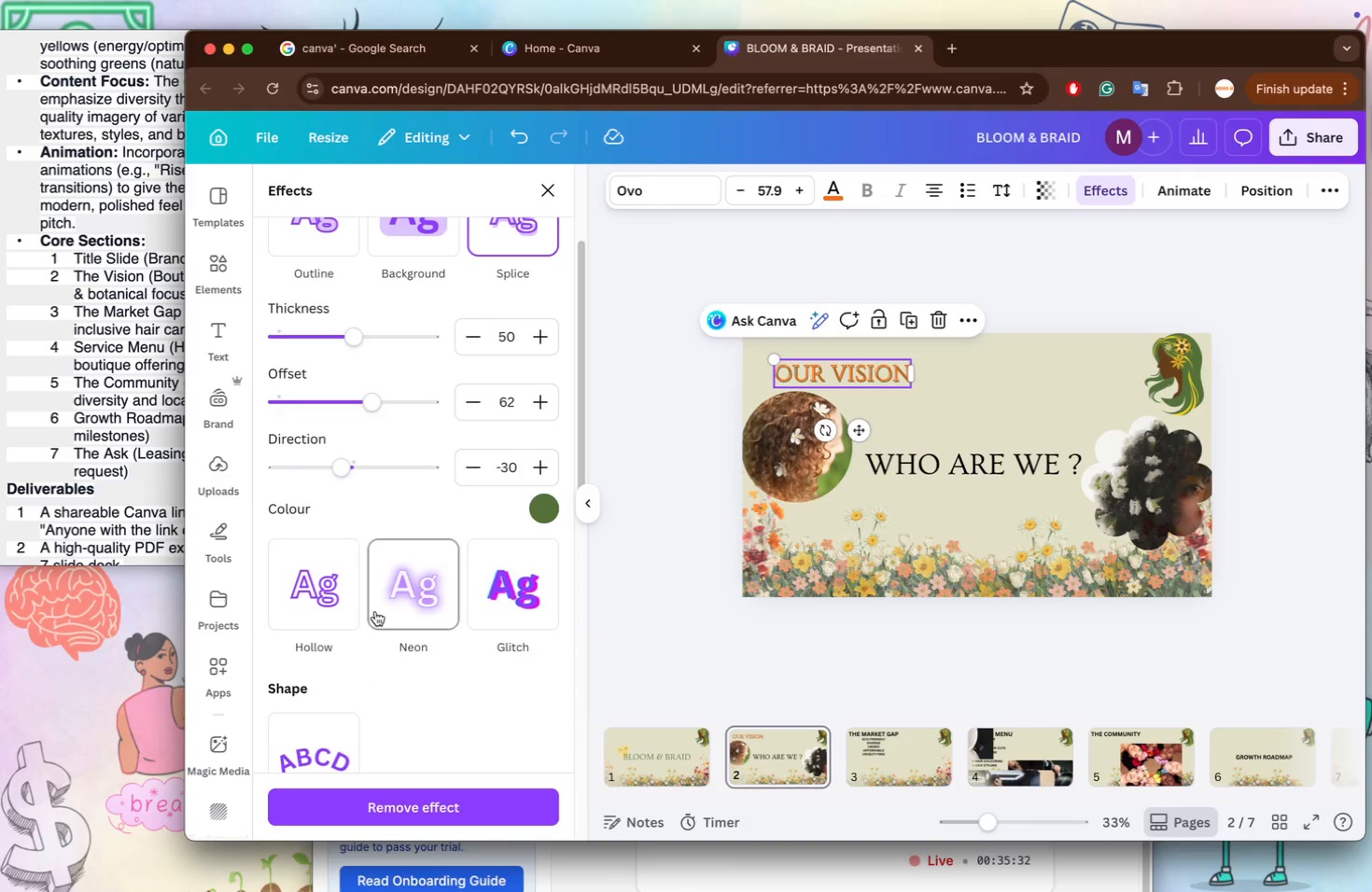 
left_click([292, 607])
 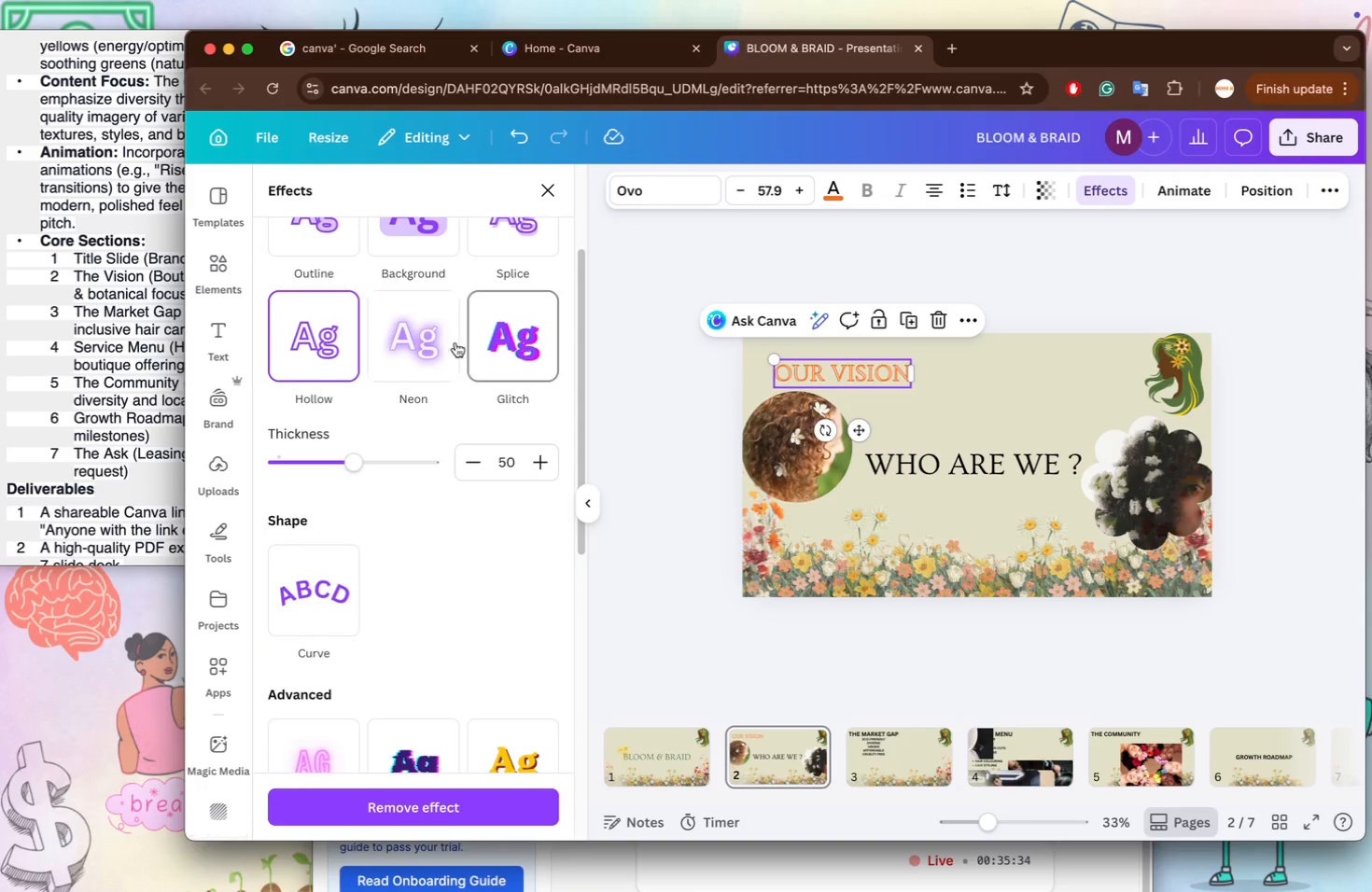 
left_click([441, 333])
 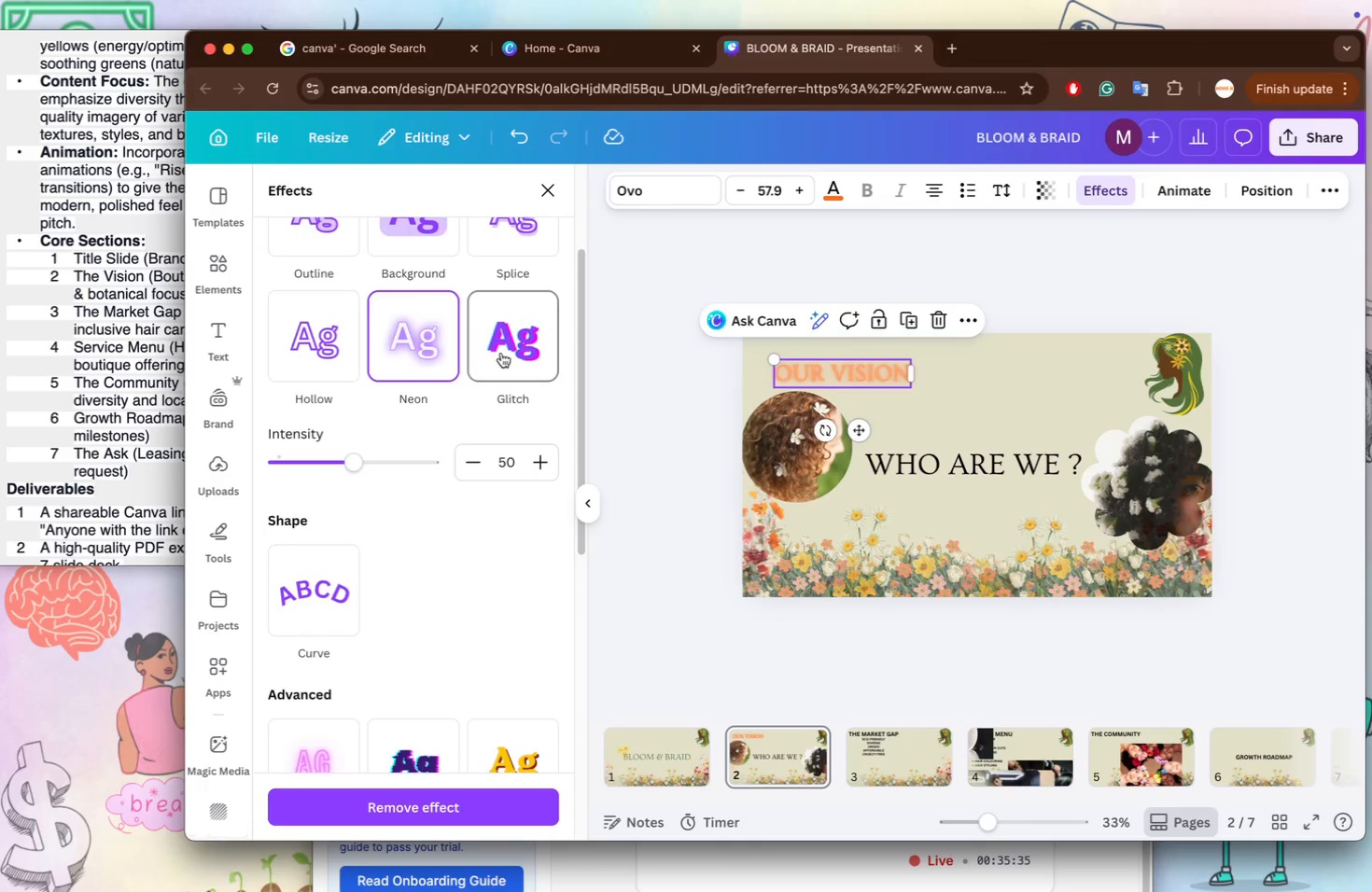 
left_click([501, 353])
 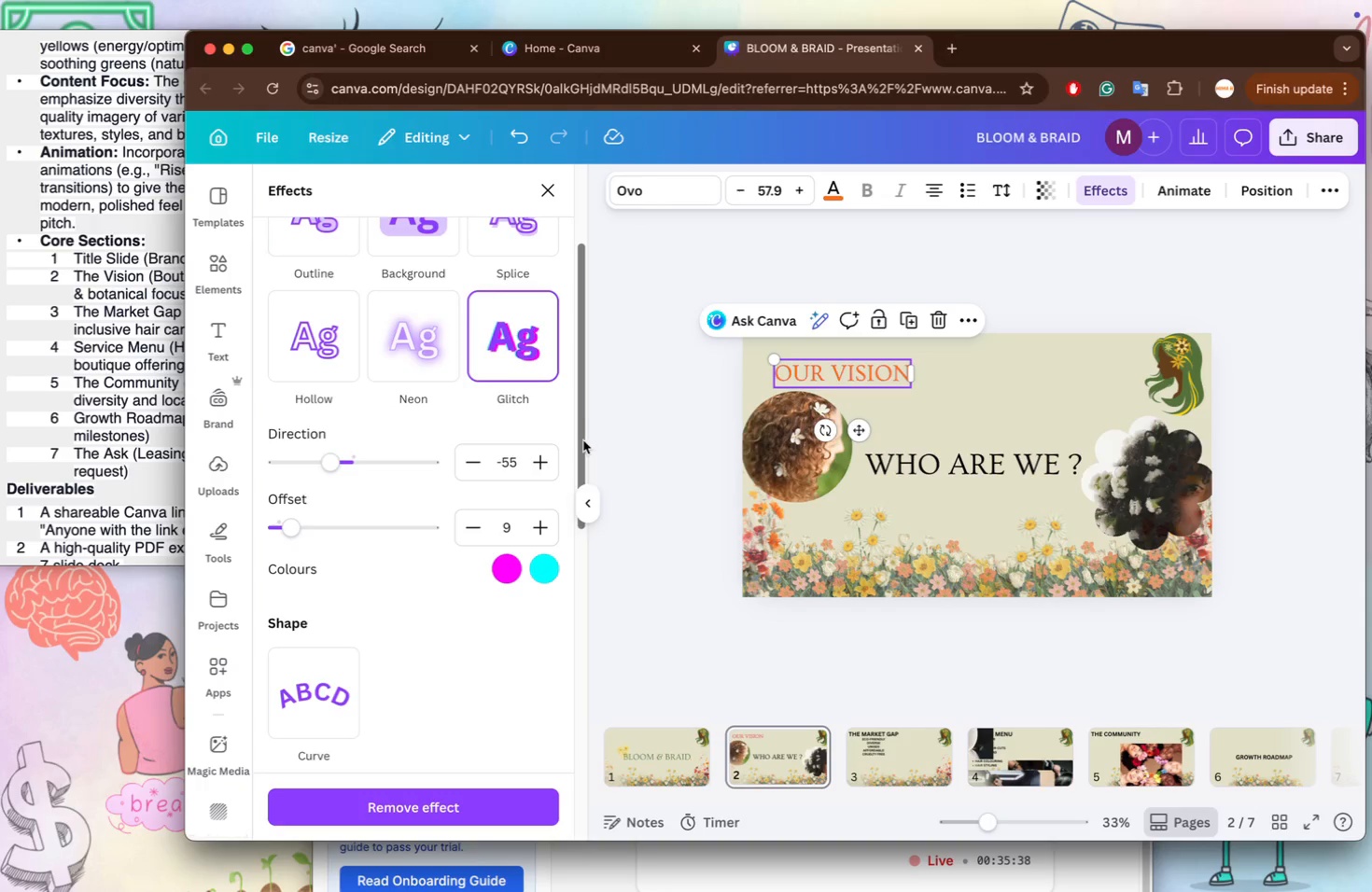 
left_click([586, 425])
 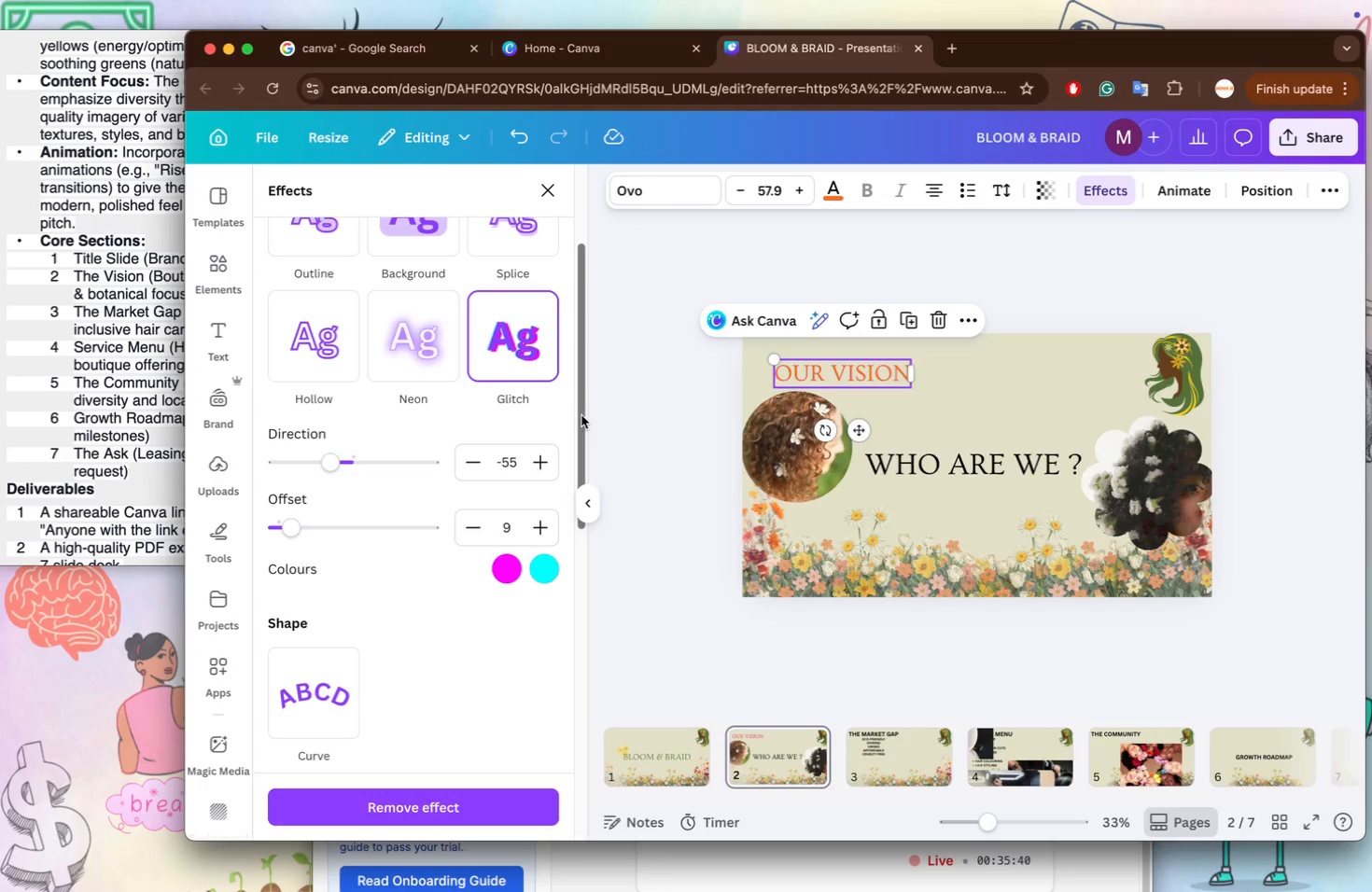 
left_click_drag(start_coordinate=[580, 414], to_coordinate=[532, 397])
 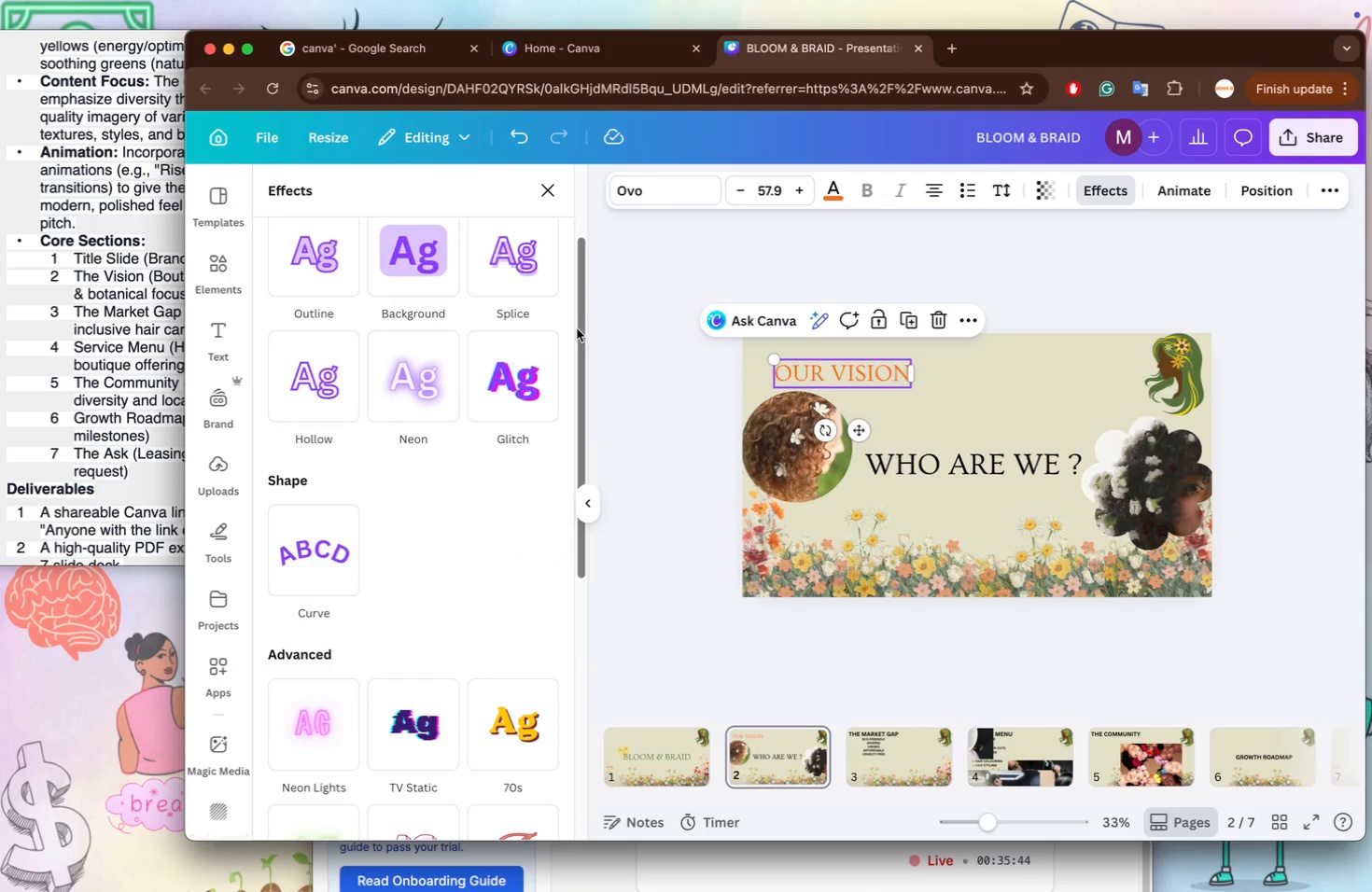 
left_click_drag(start_coordinate=[577, 332], to_coordinate=[588, 249])
 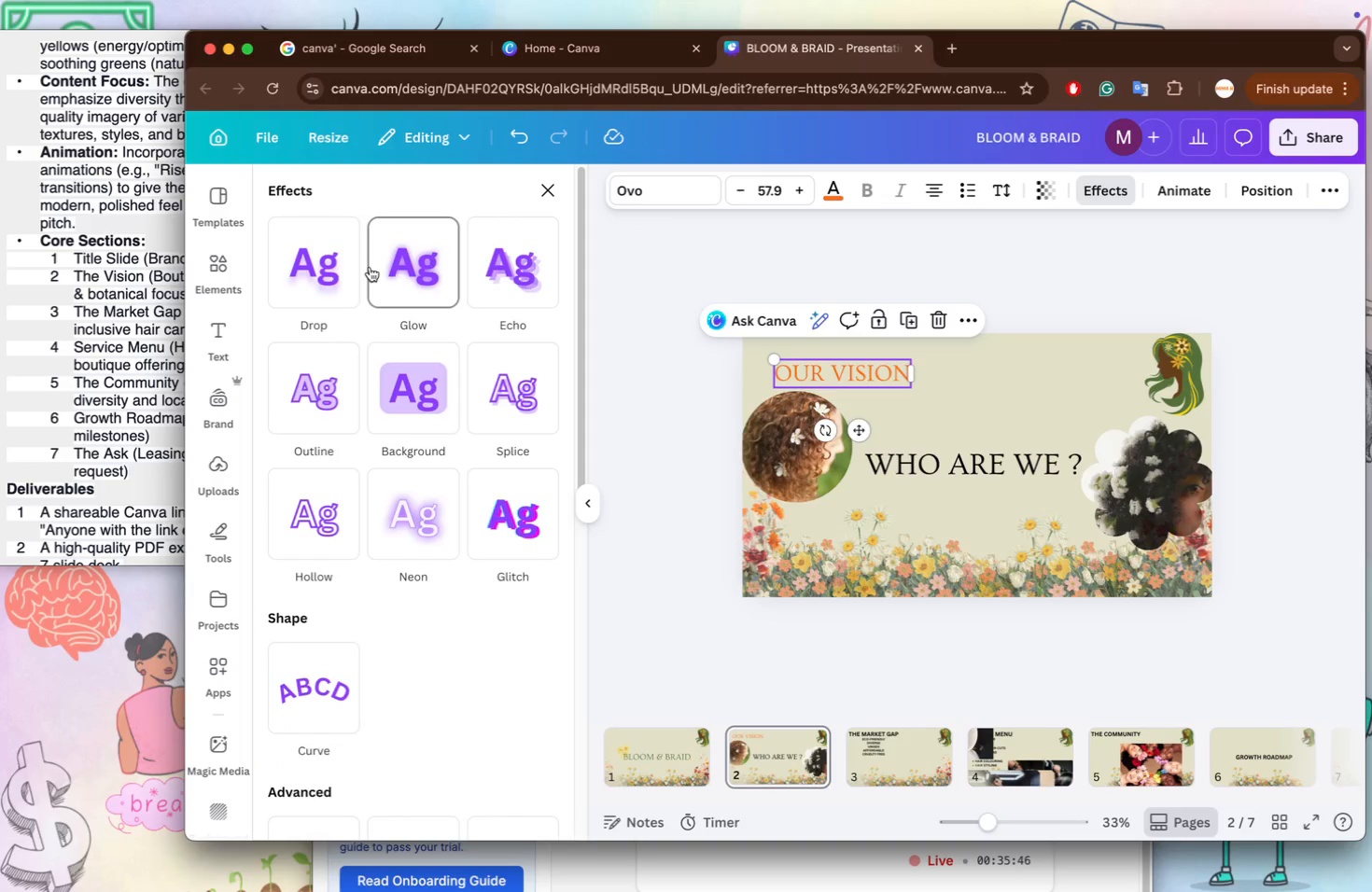 
left_click([334, 266])
 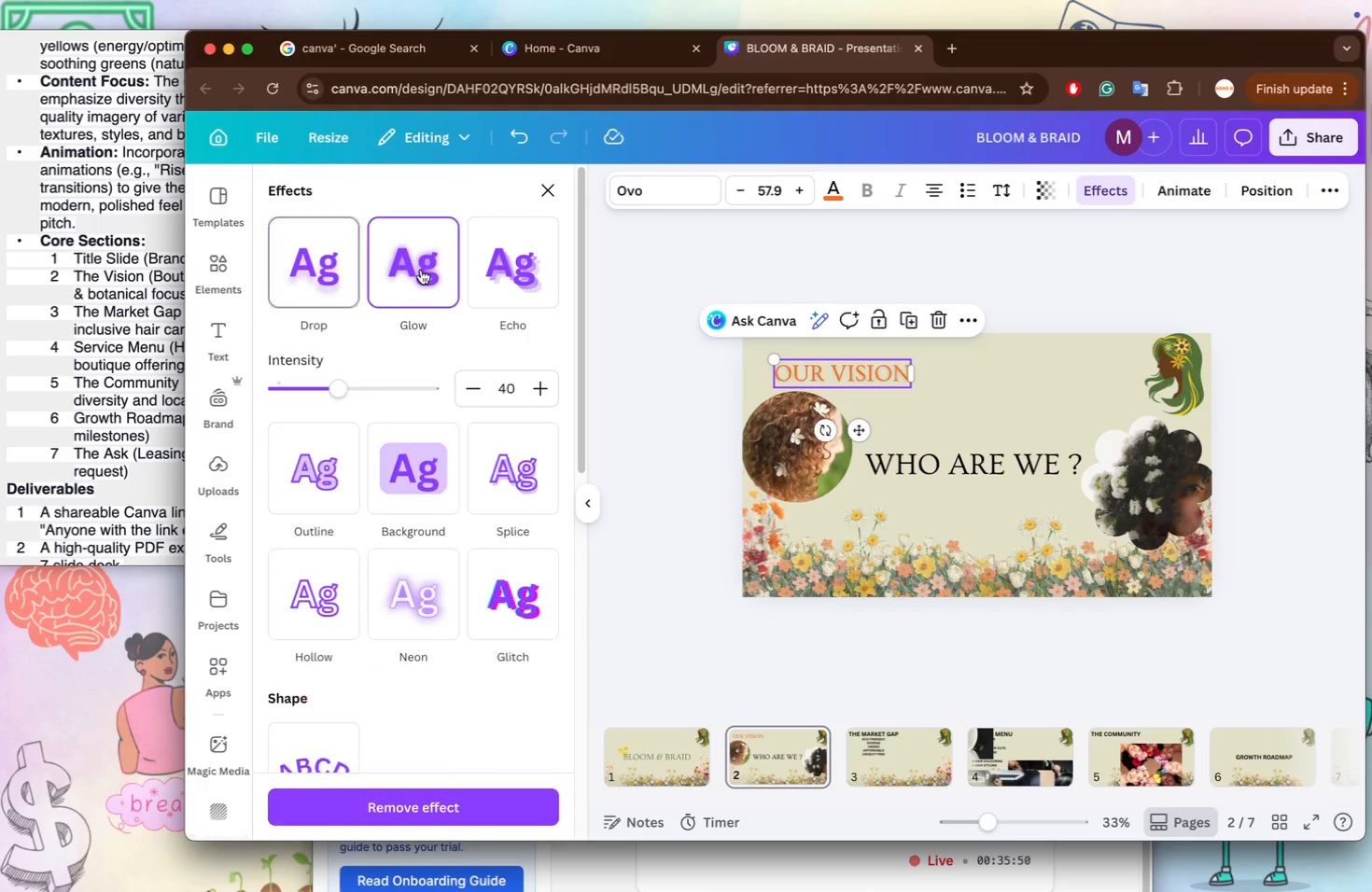 
left_click([527, 265])
 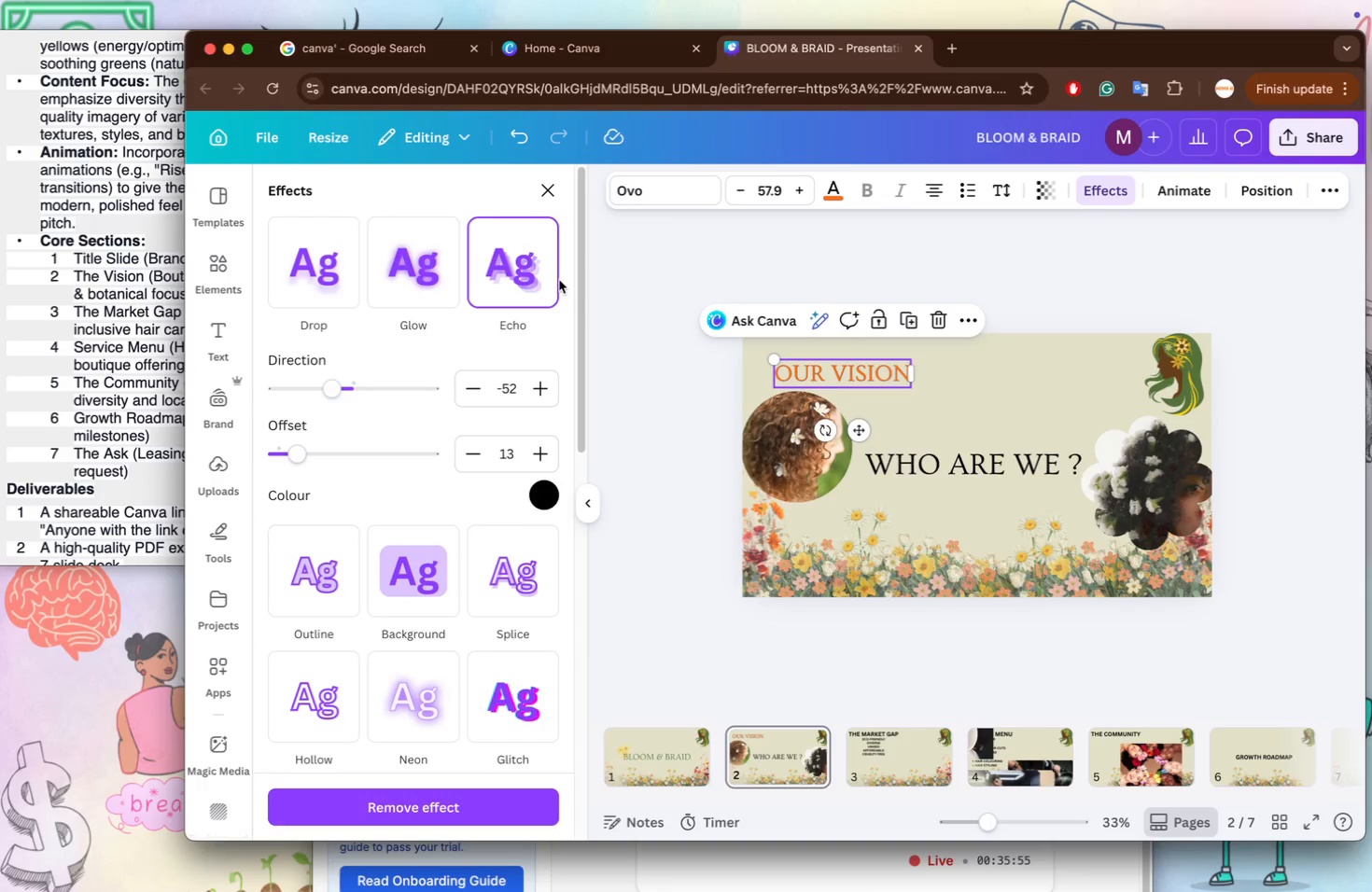 
wait(5.5)
 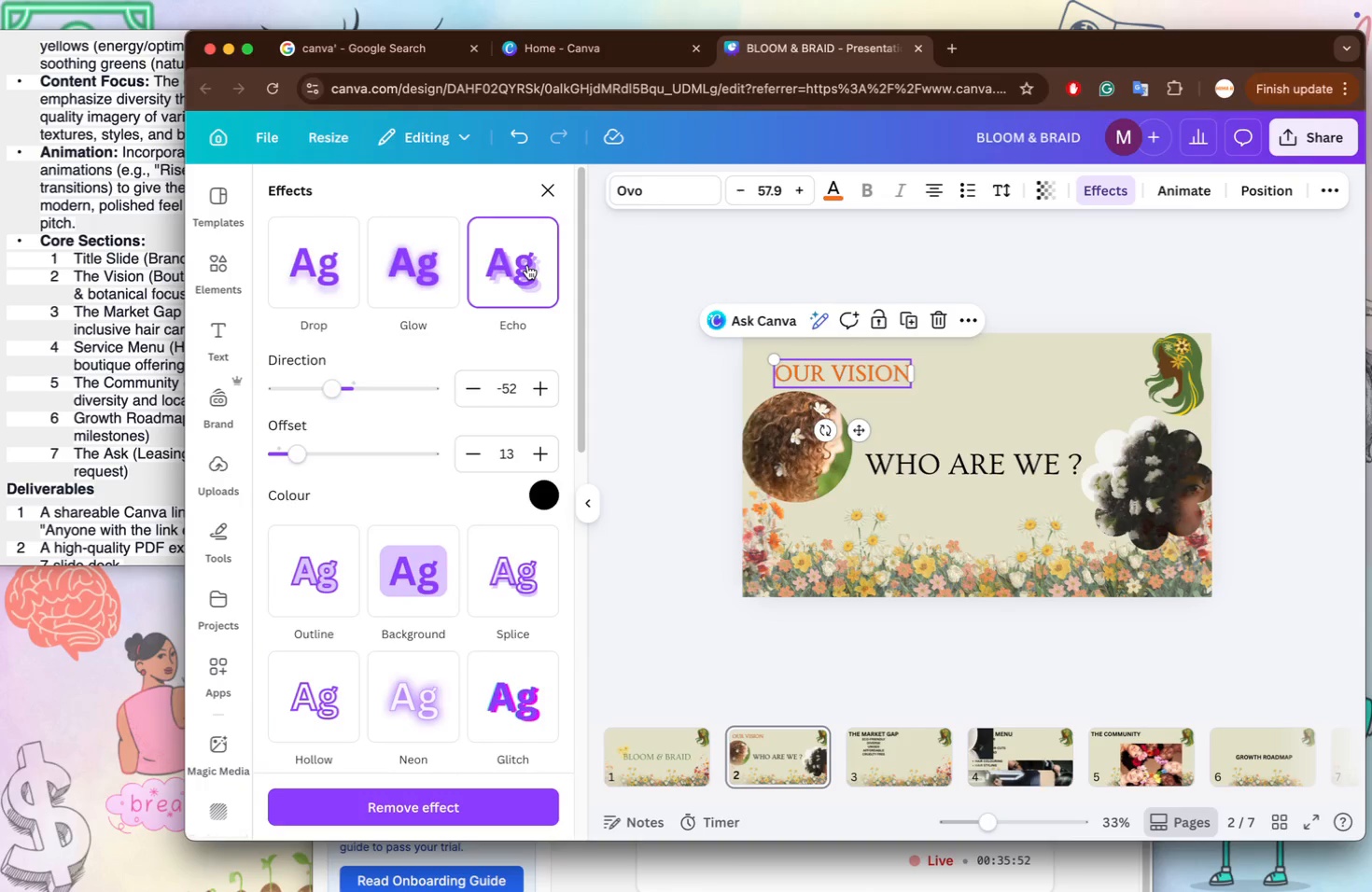 
left_click([546, 493])
 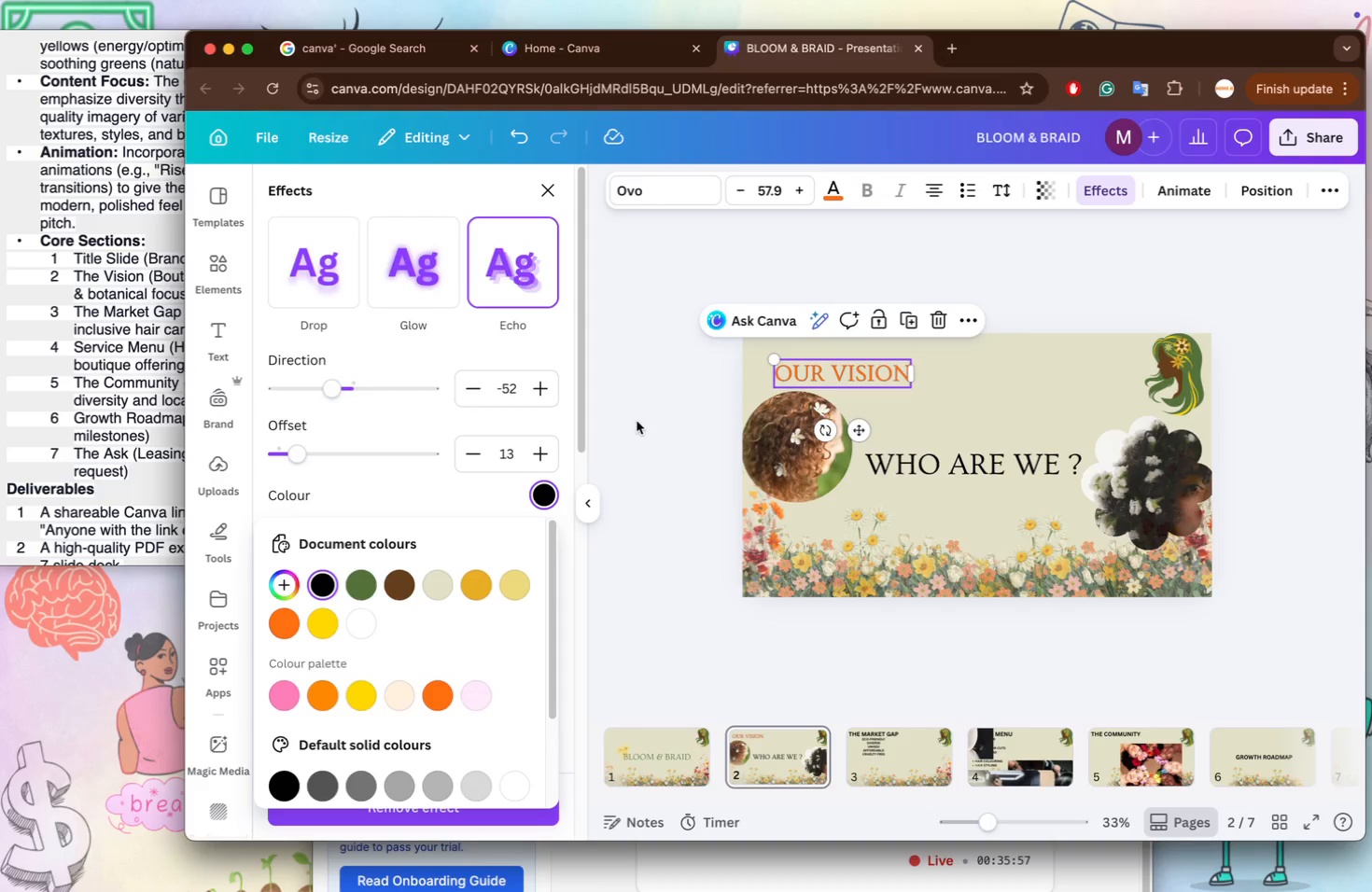 
left_click([638, 419])
 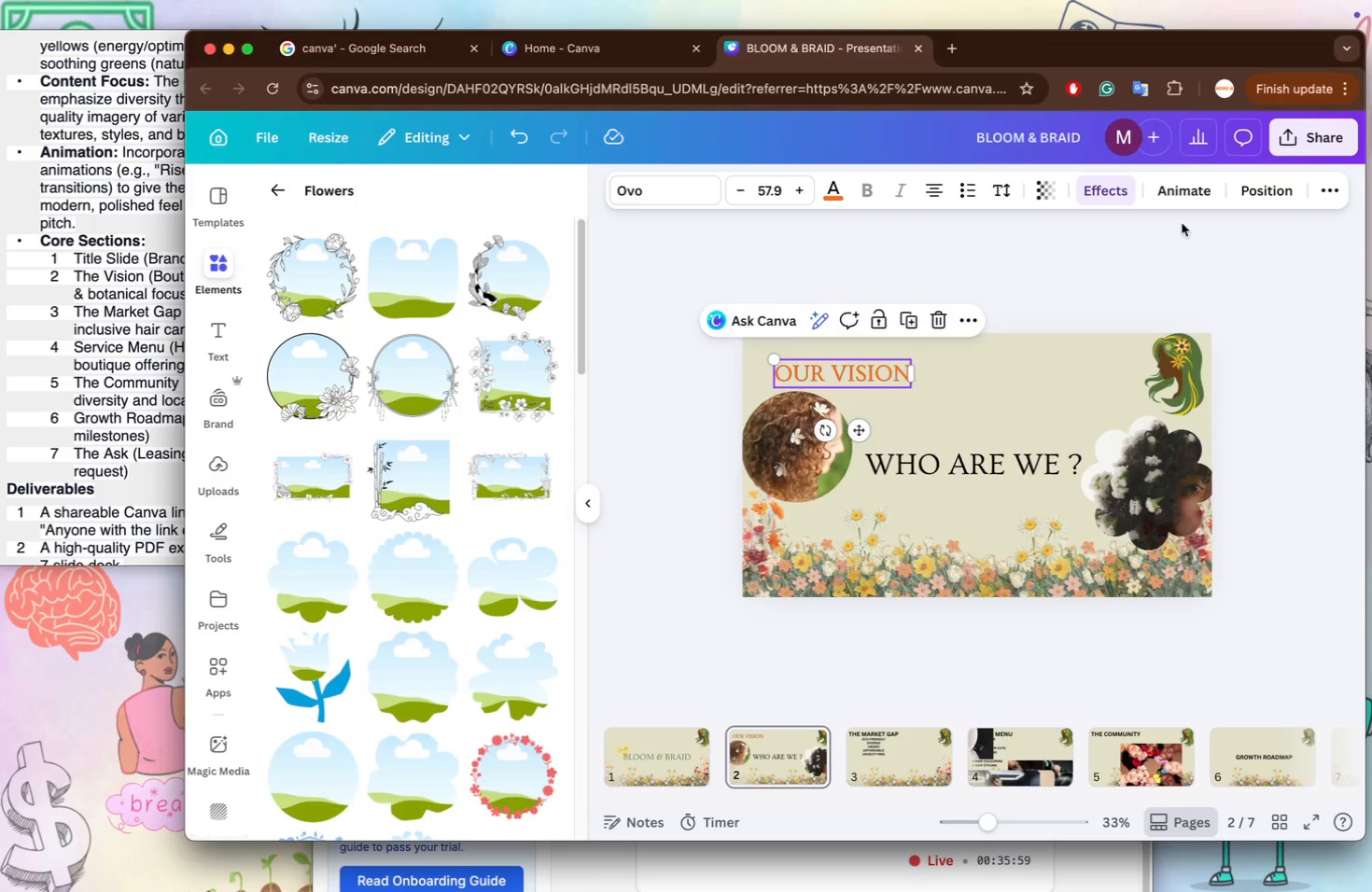 
left_click([1109, 200])
 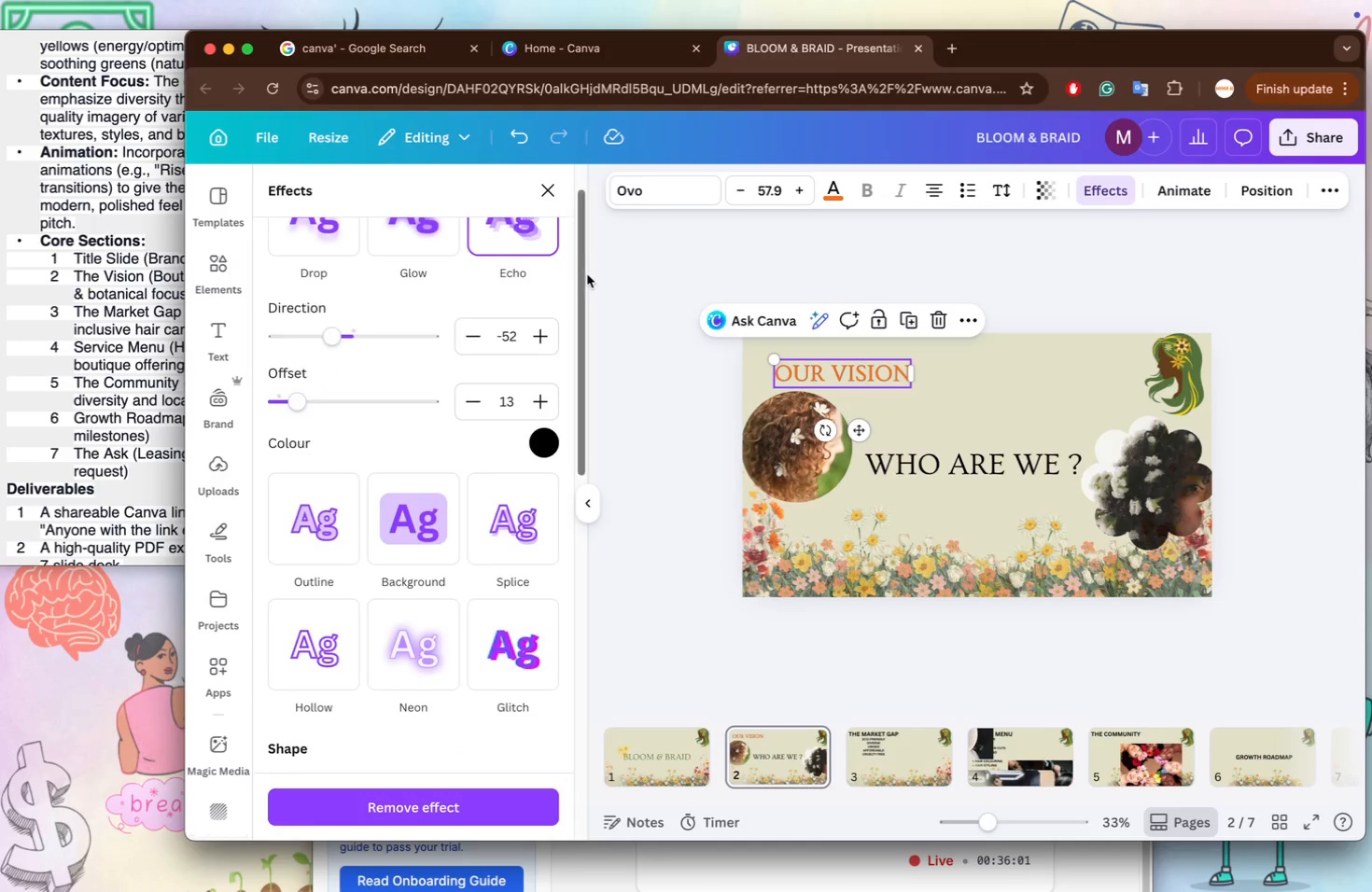 
left_click_drag(start_coordinate=[581, 279], to_coordinate=[602, 190])
 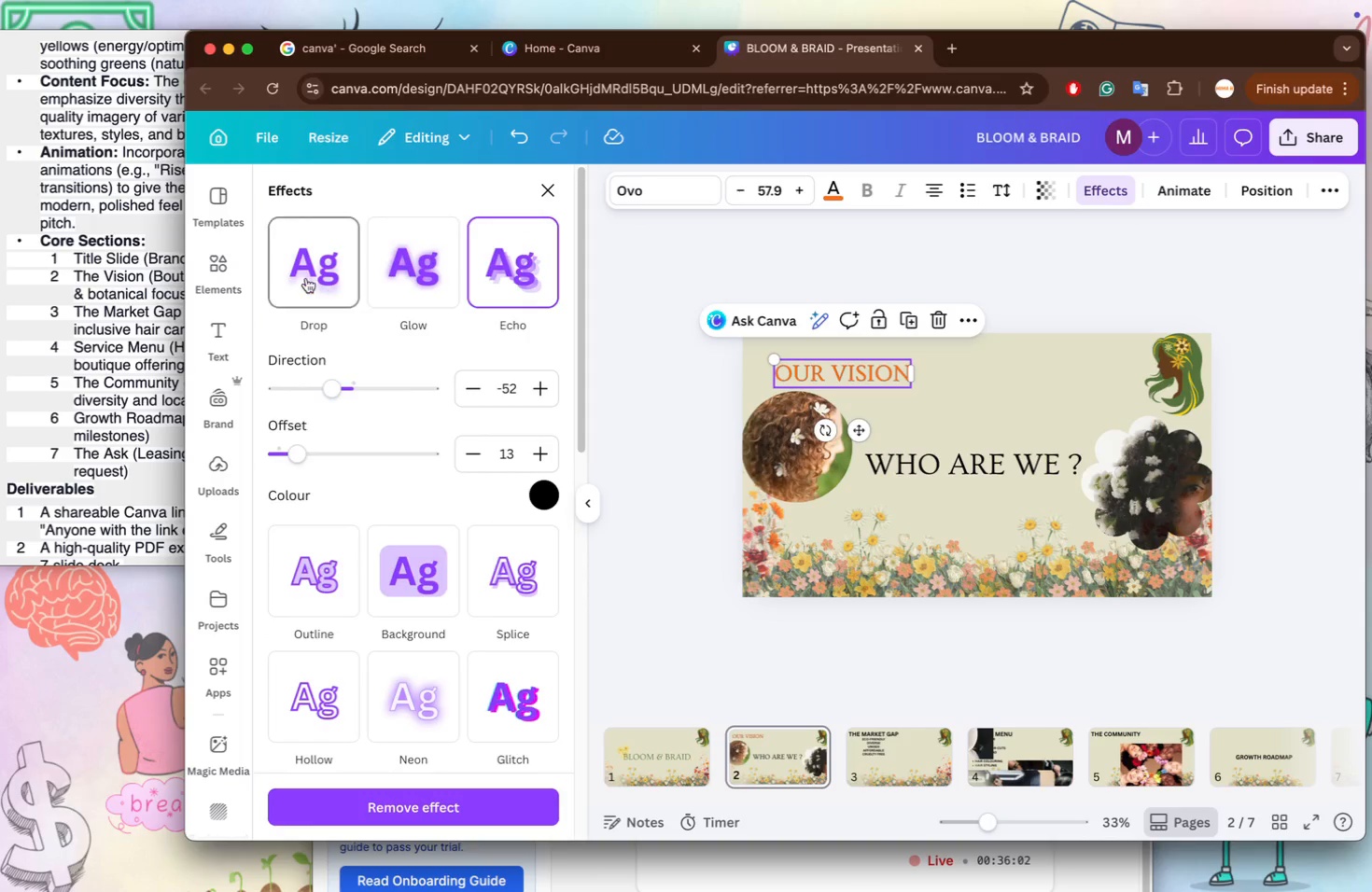 
left_click([306, 278])
 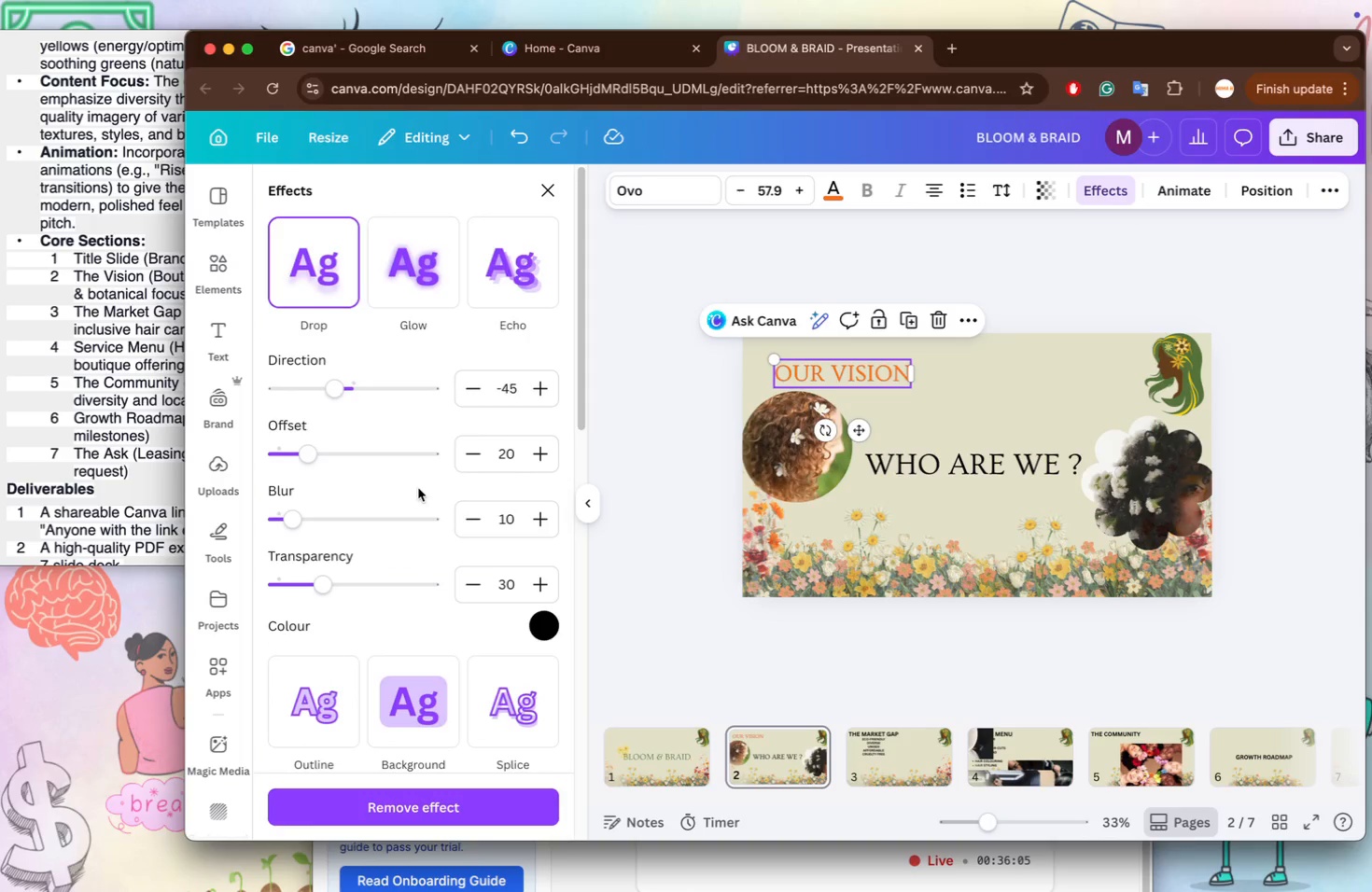 
left_click_drag(start_coordinate=[581, 342], to_coordinate=[560, 308])
 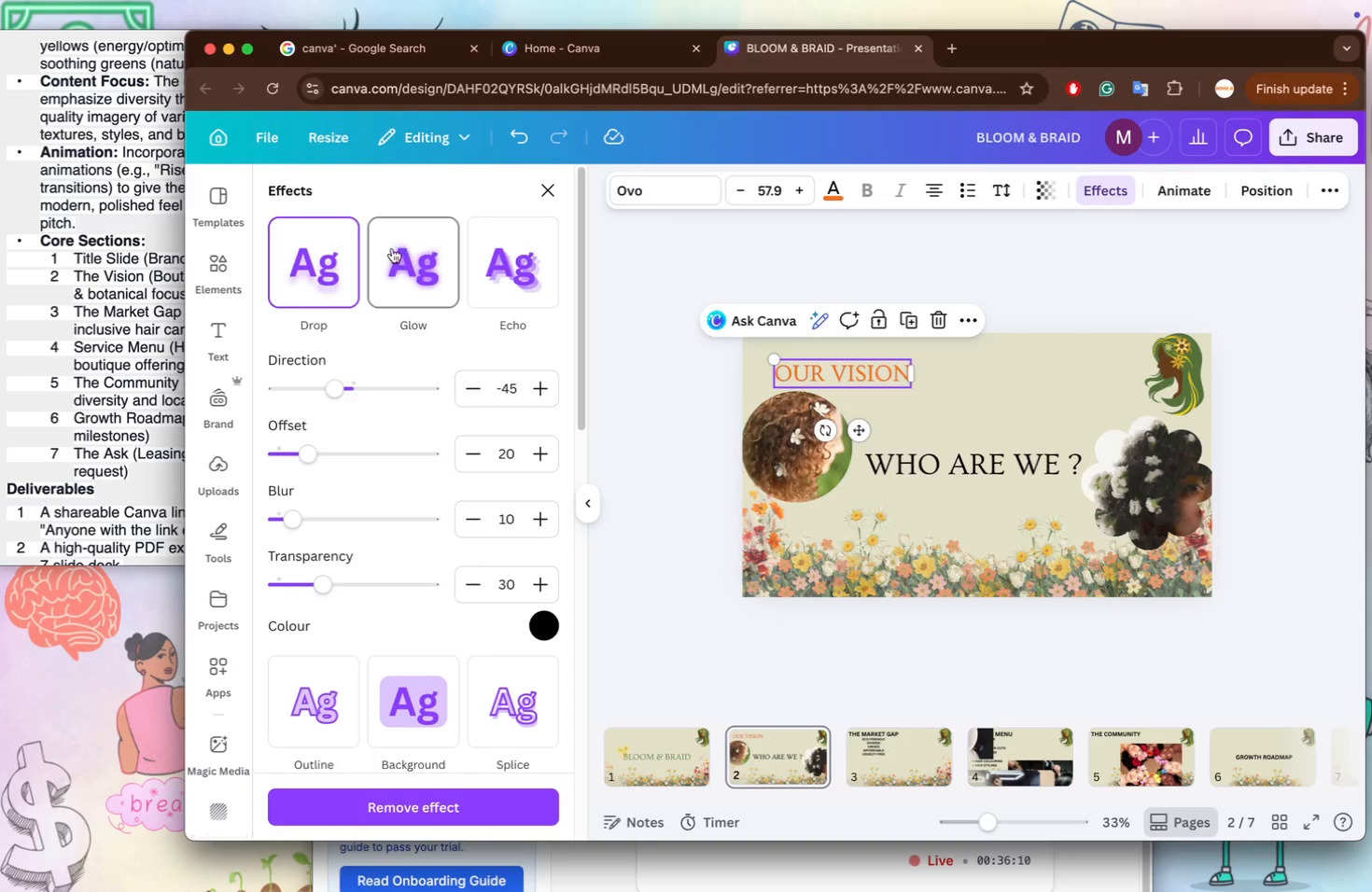 
left_click([305, 269])
 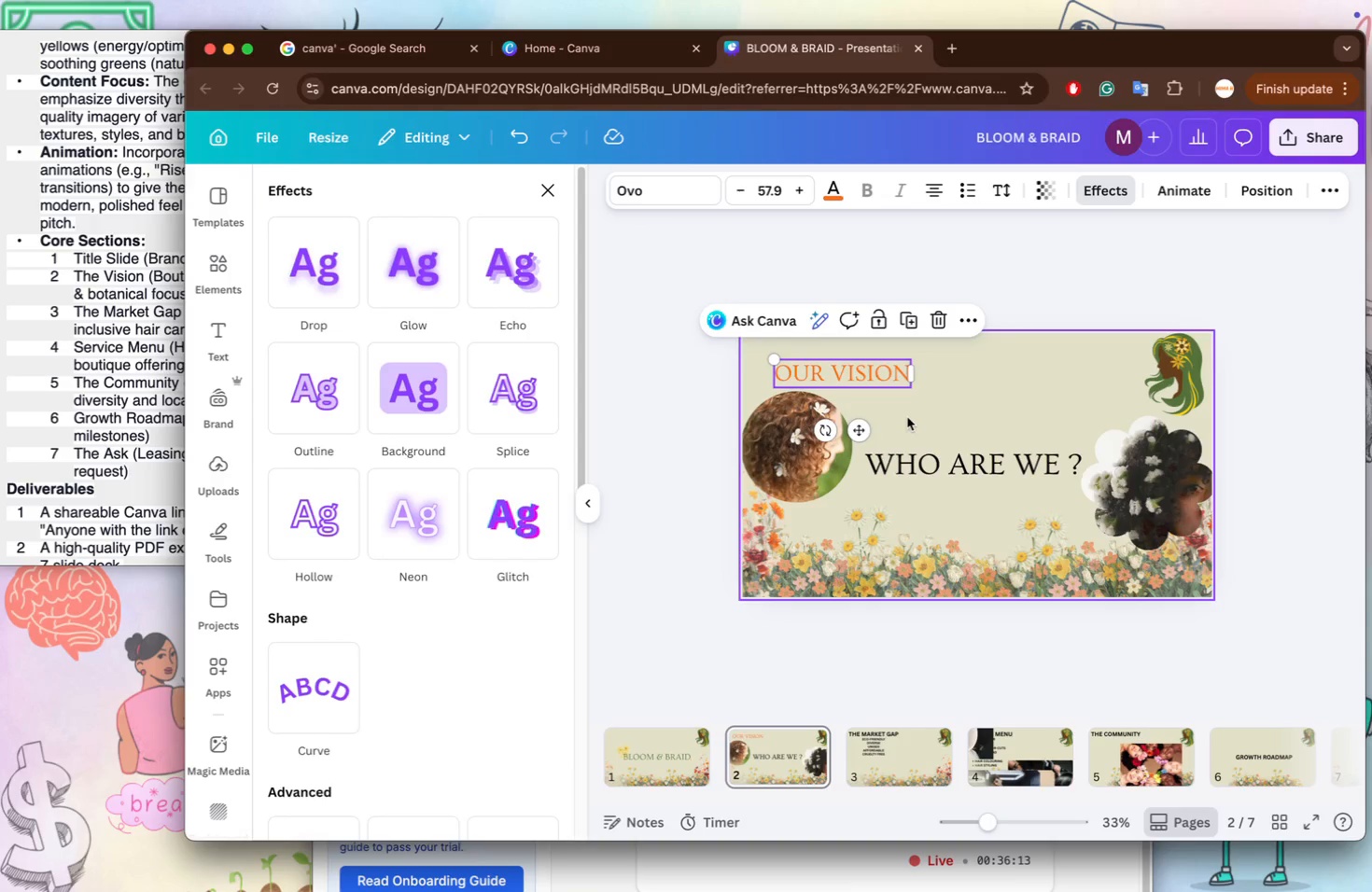 
left_click_drag(start_coordinate=[915, 389], to_coordinate=[932, 398])
 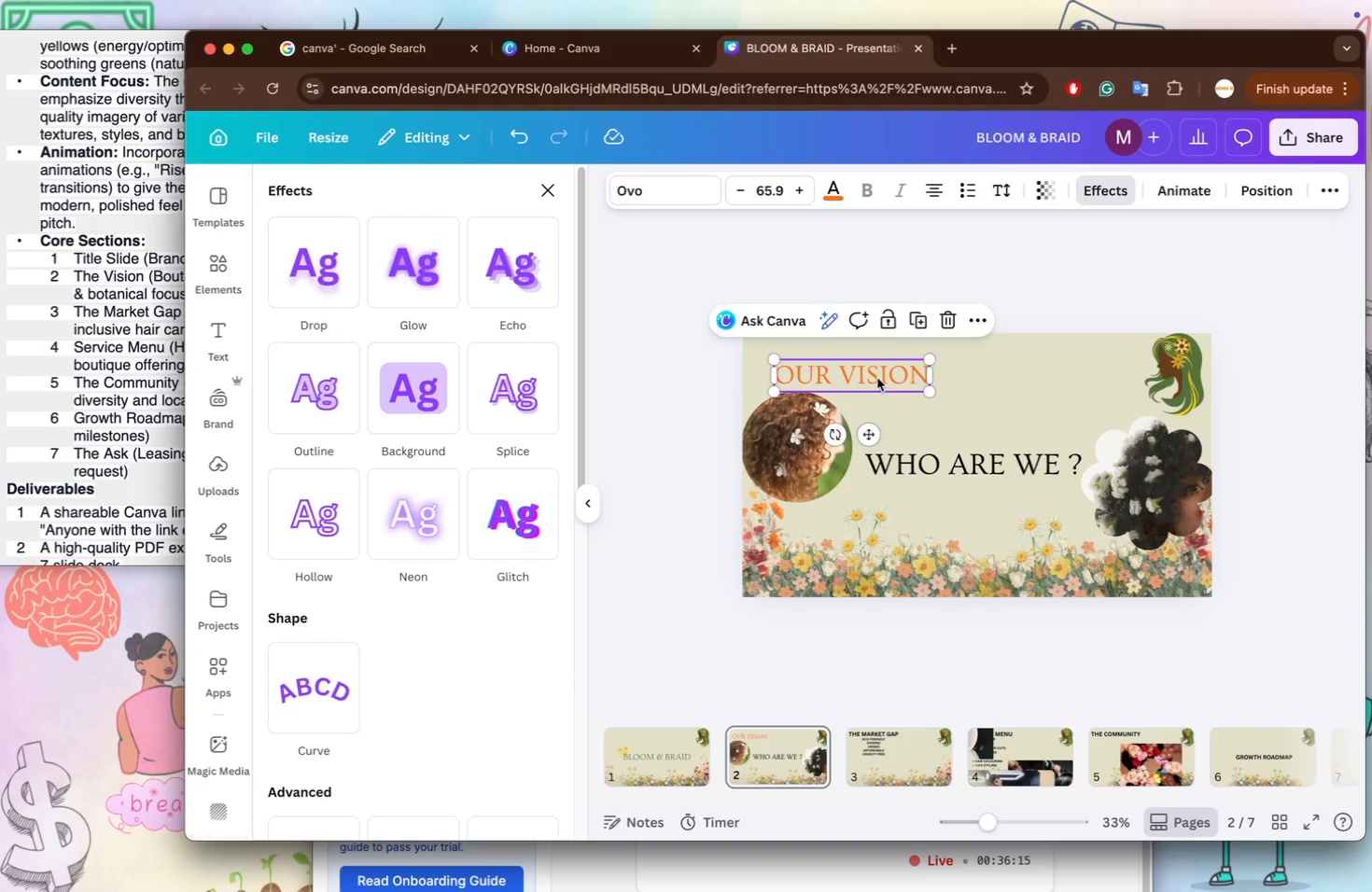 
left_click_drag(start_coordinate=[877, 378], to_coordinate=[890, 377])
 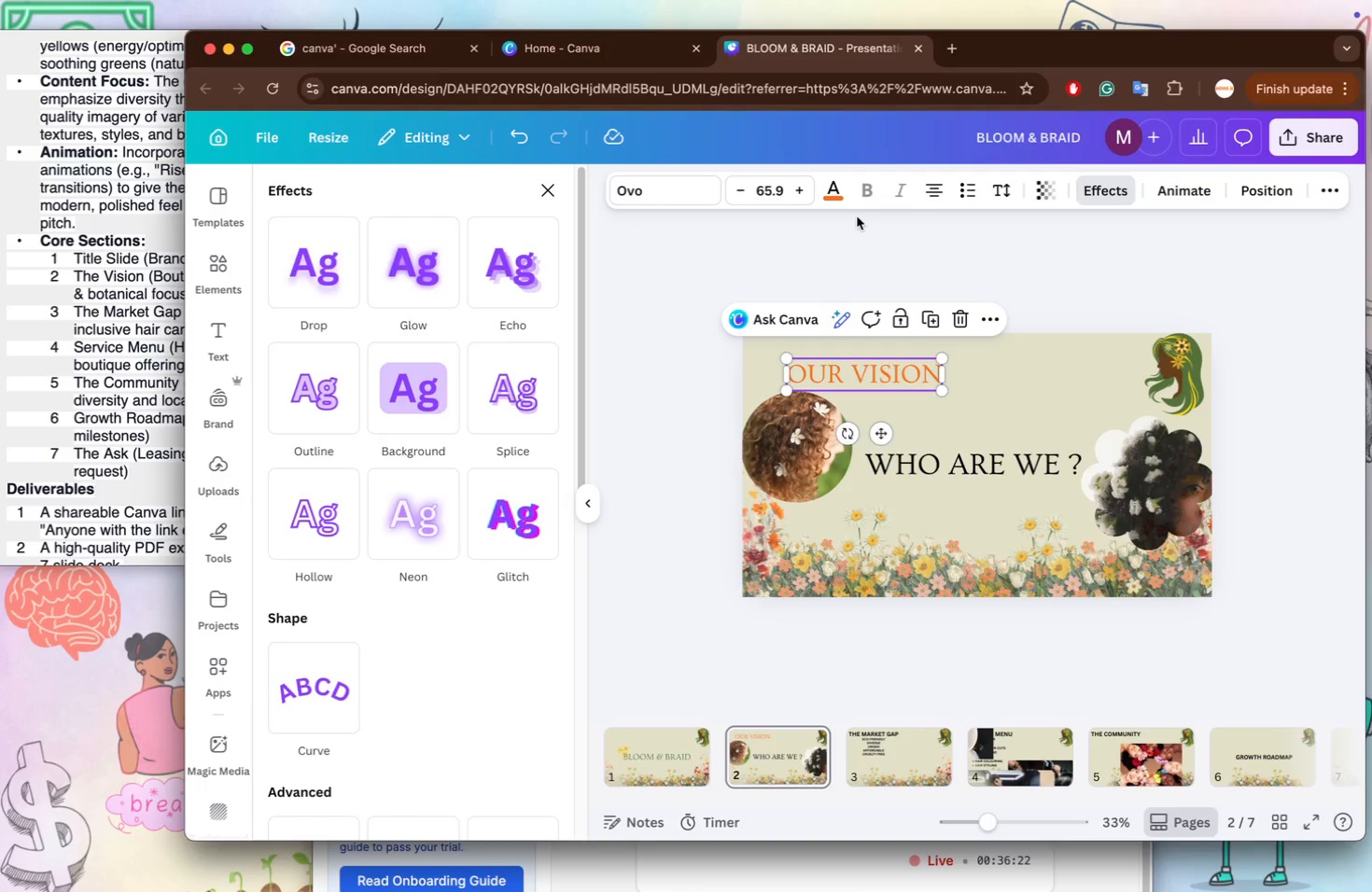 
mouse_move([825, 220])
 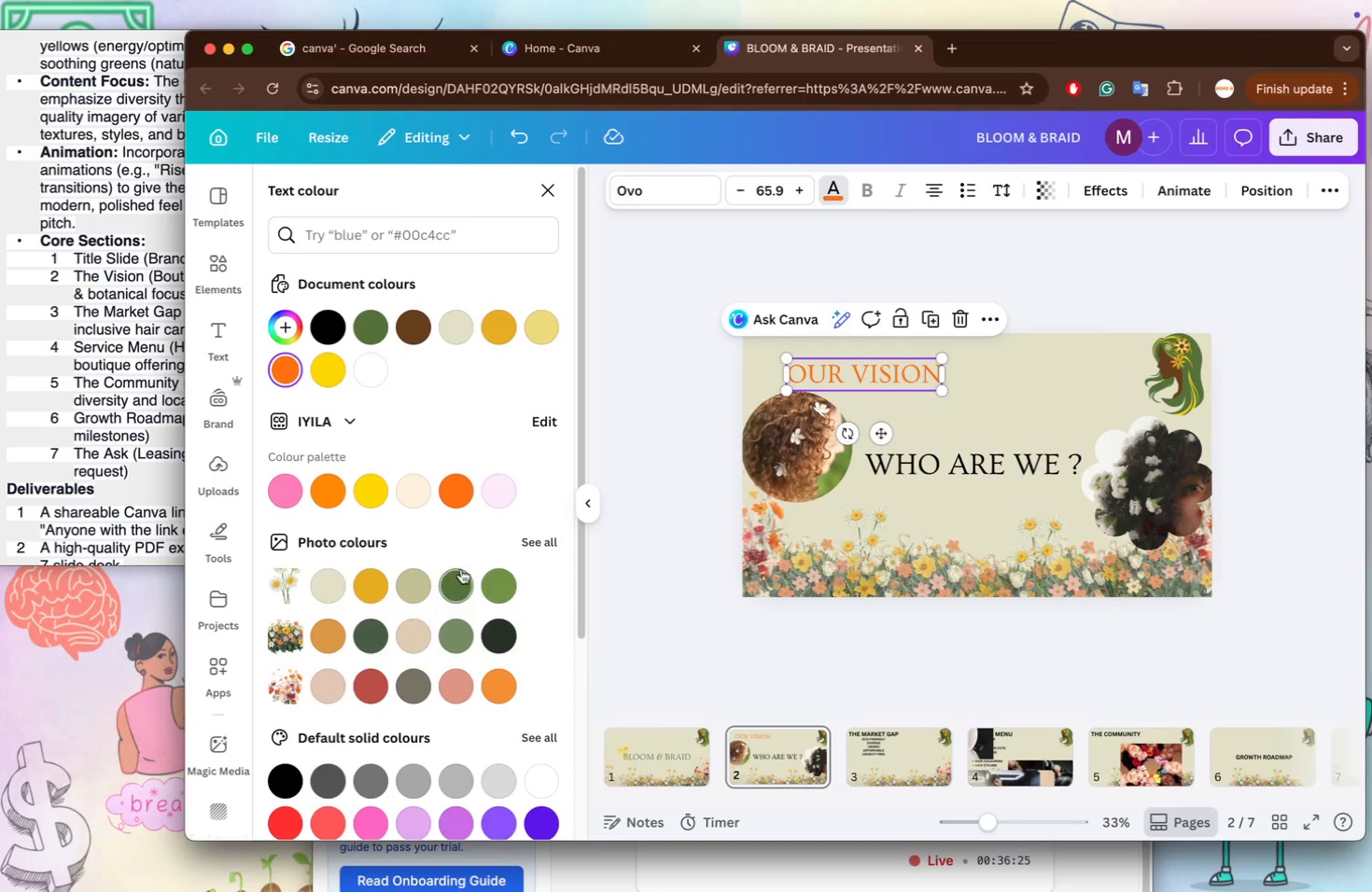 
left_click([457, 578])
 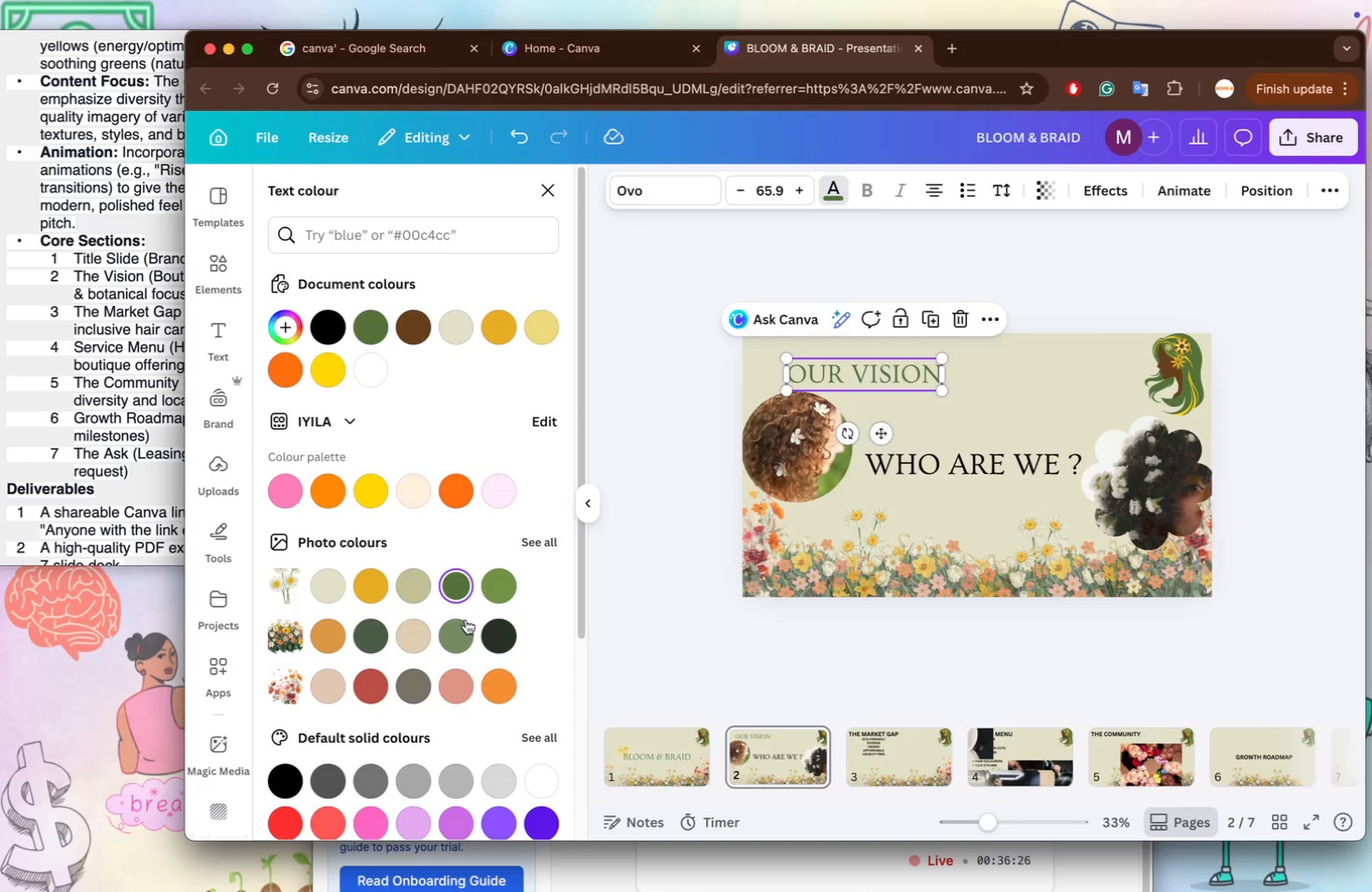 
left_click([462, 626])
 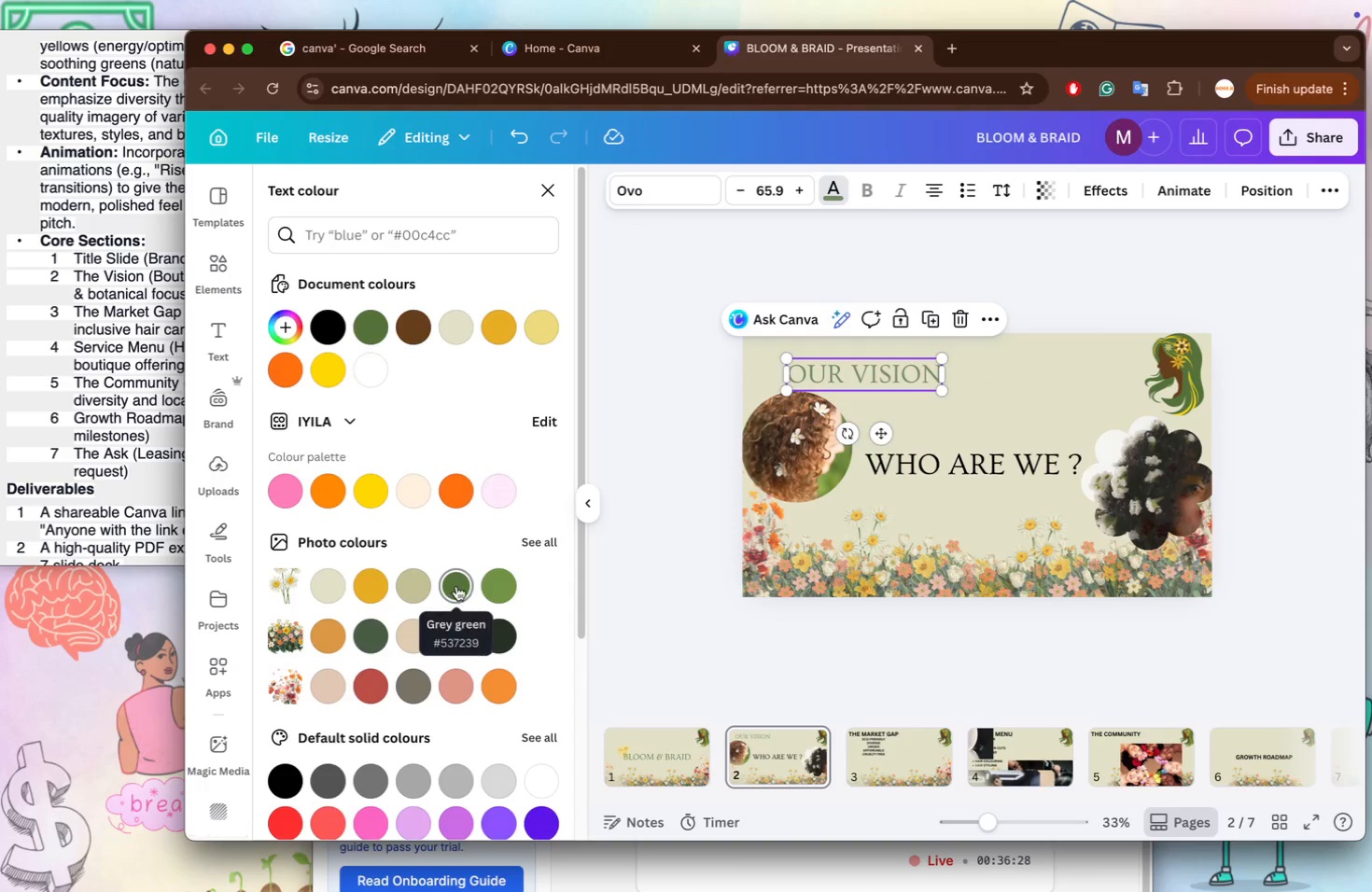 
left_click([455, 584])
 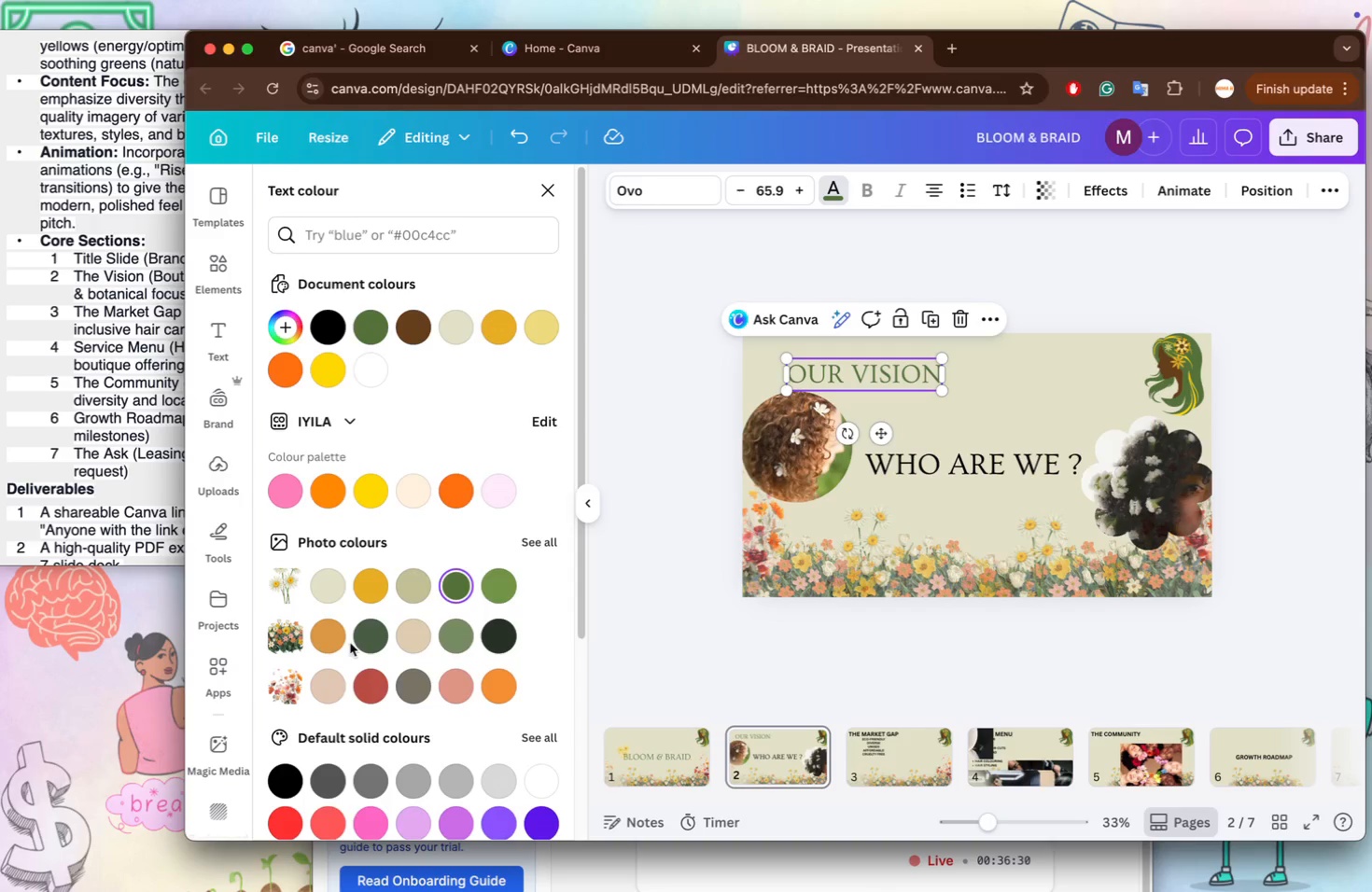 
left_click([364, 640])
 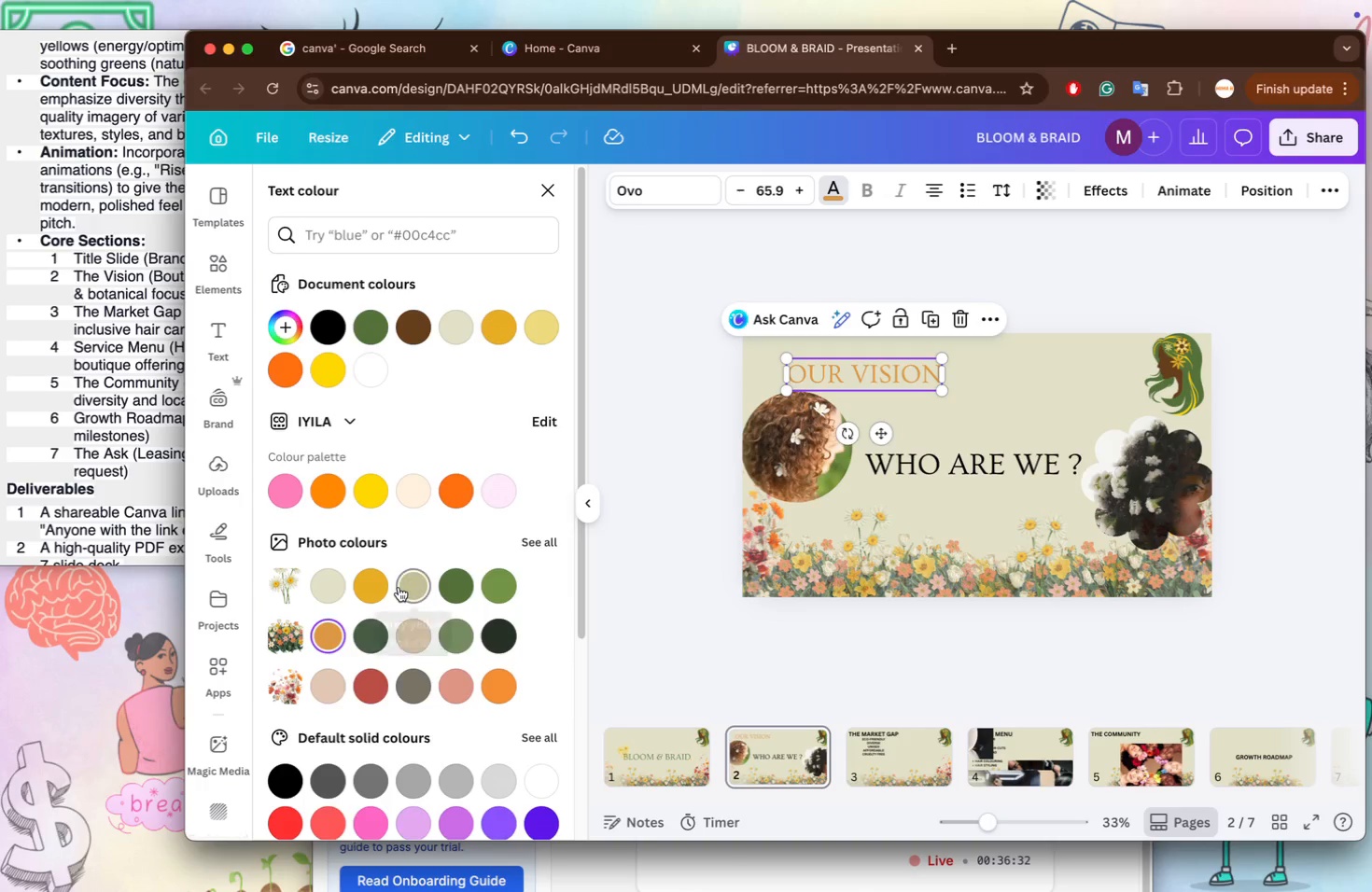 
left_click([369, 584])
 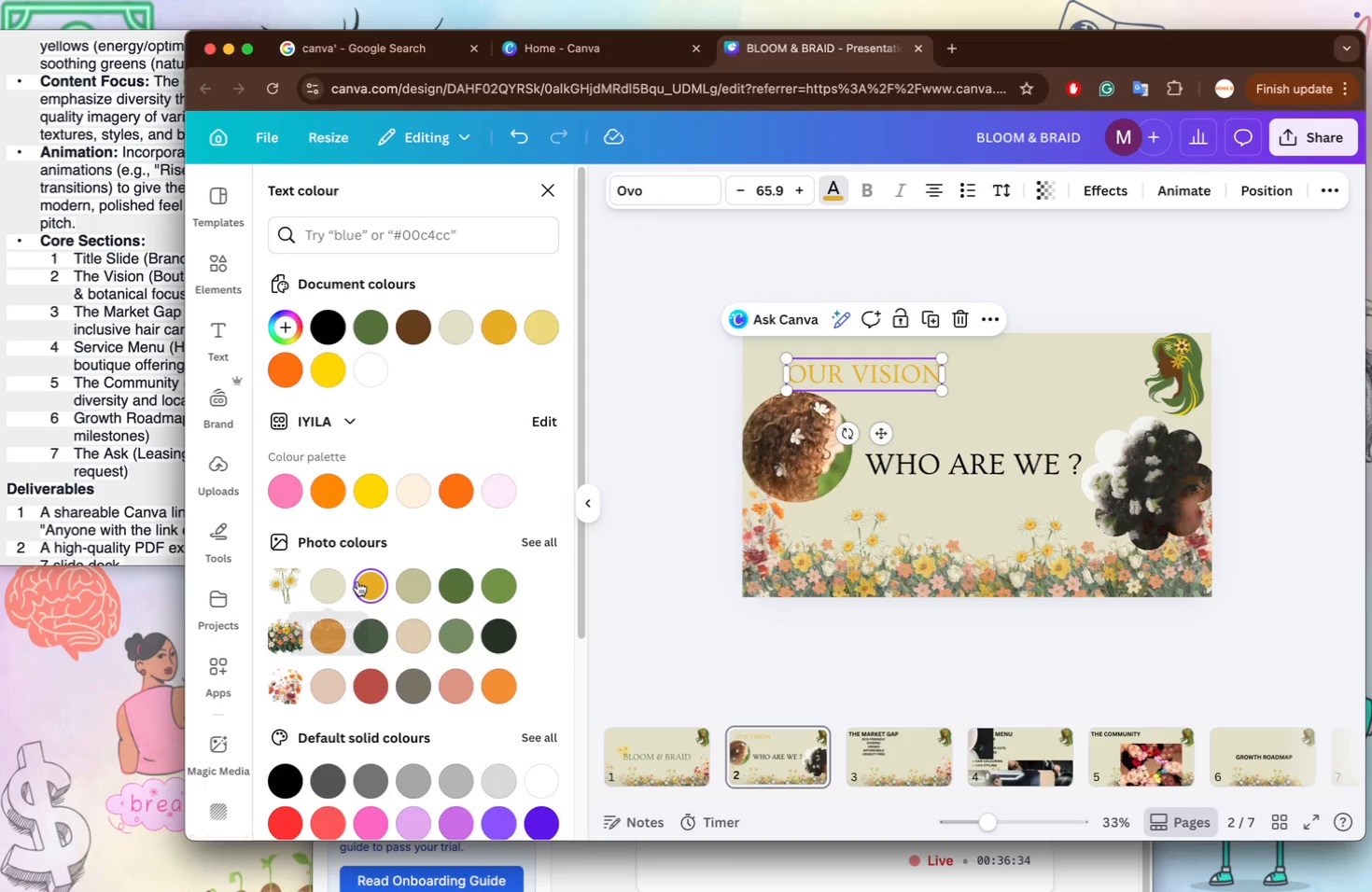 
left_click([321, 596])
 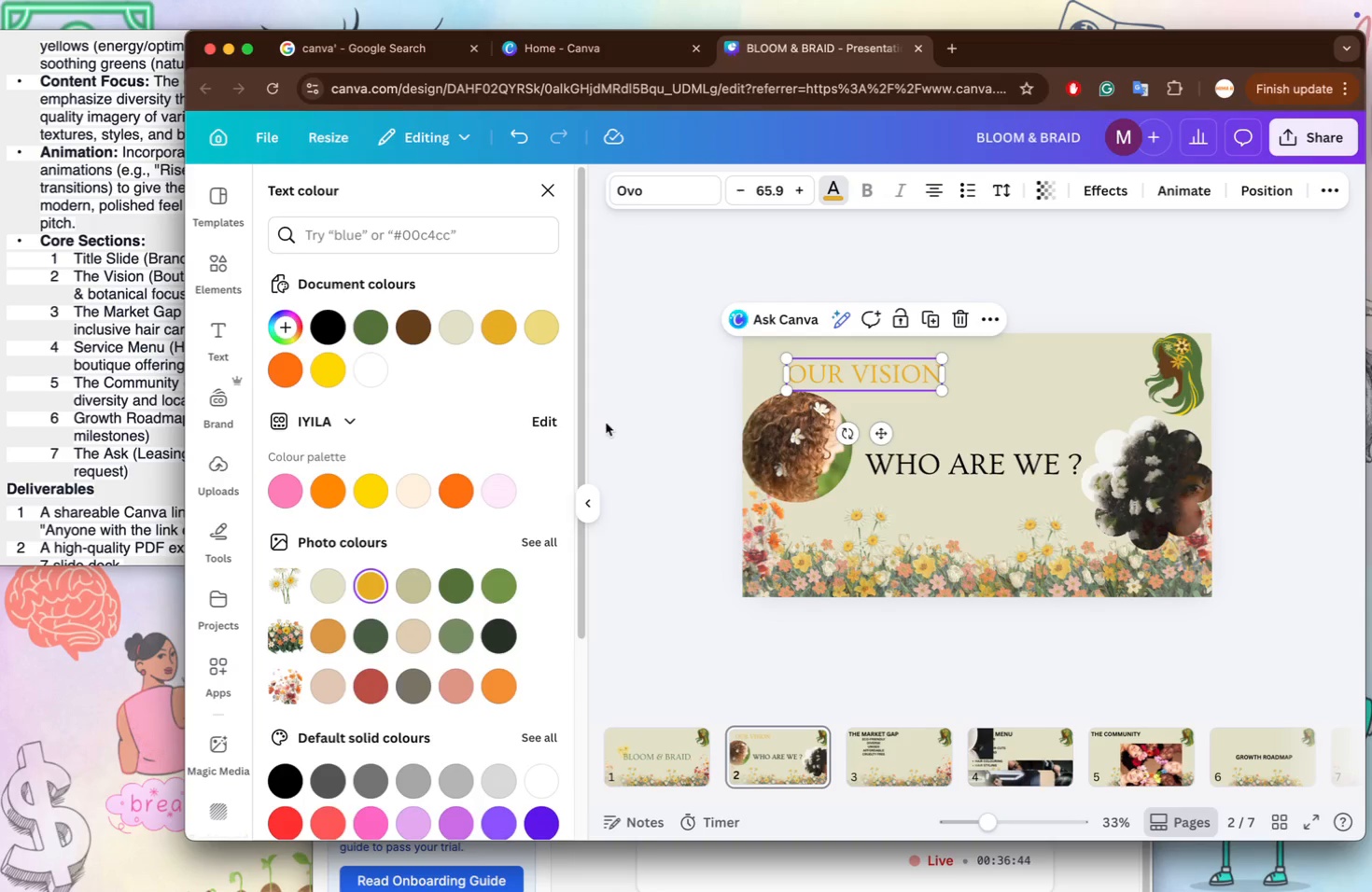 
wait(14.29)
 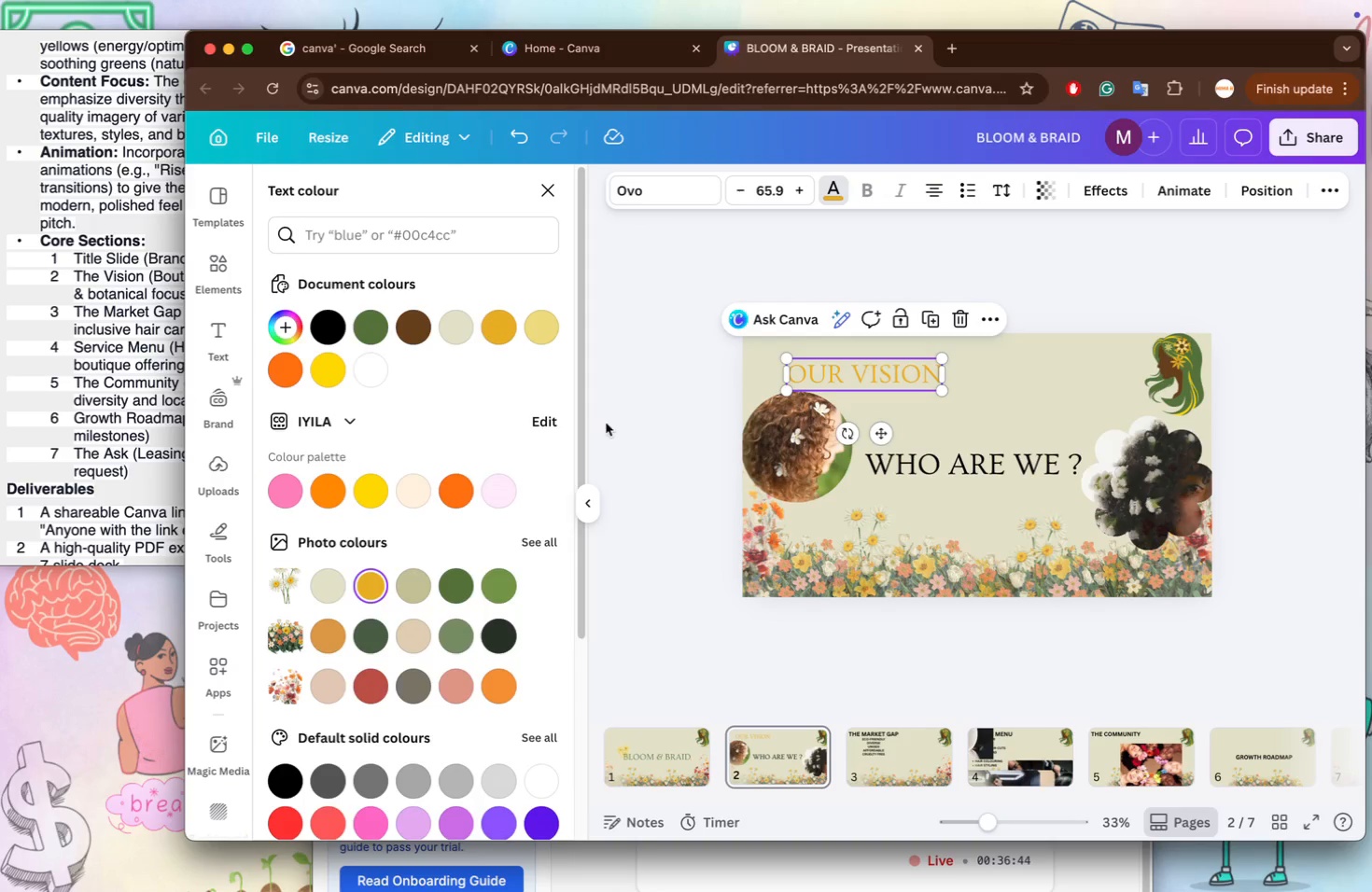 
left_click([1008, 473])
 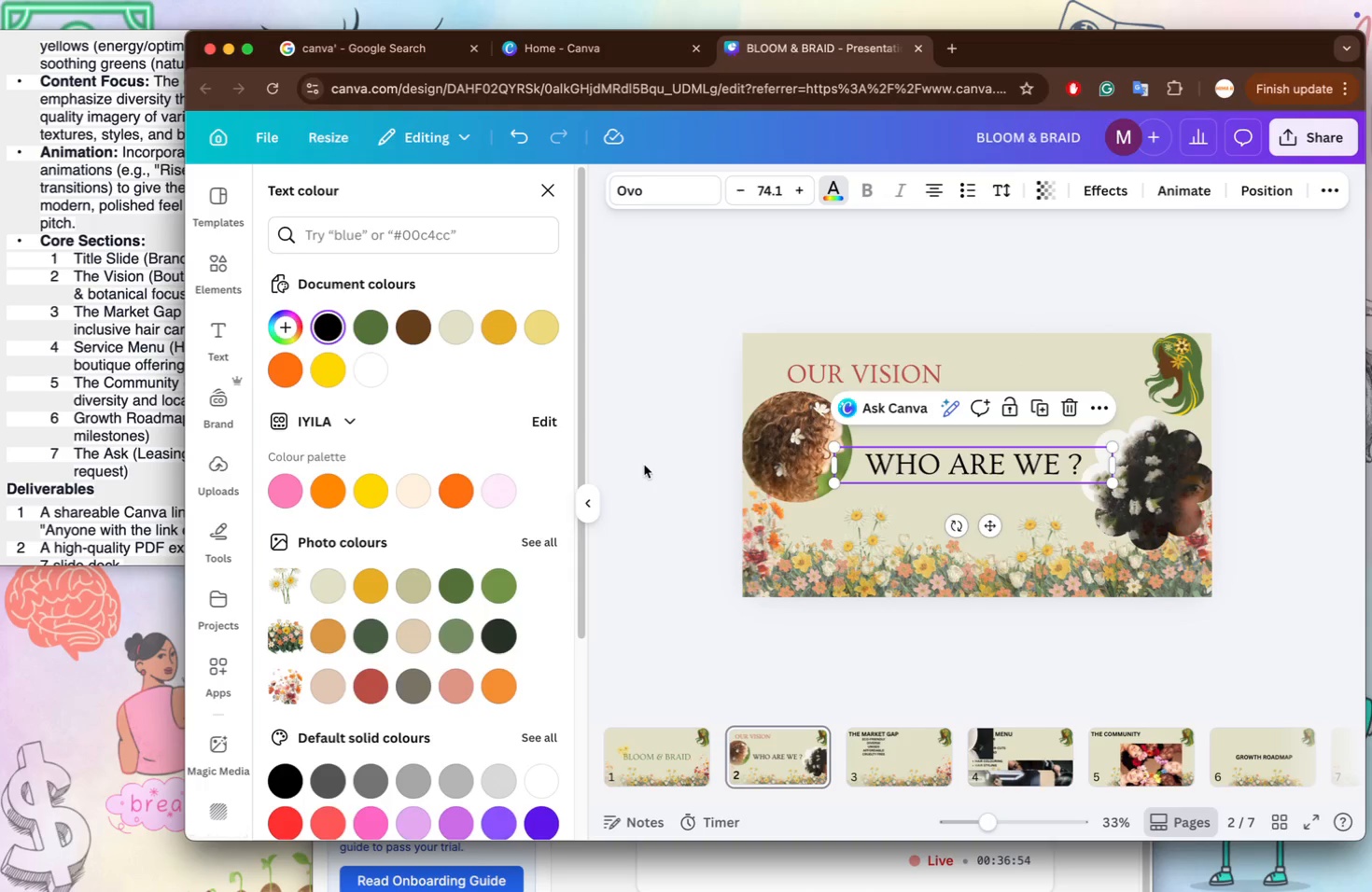 
wait(6.29)
 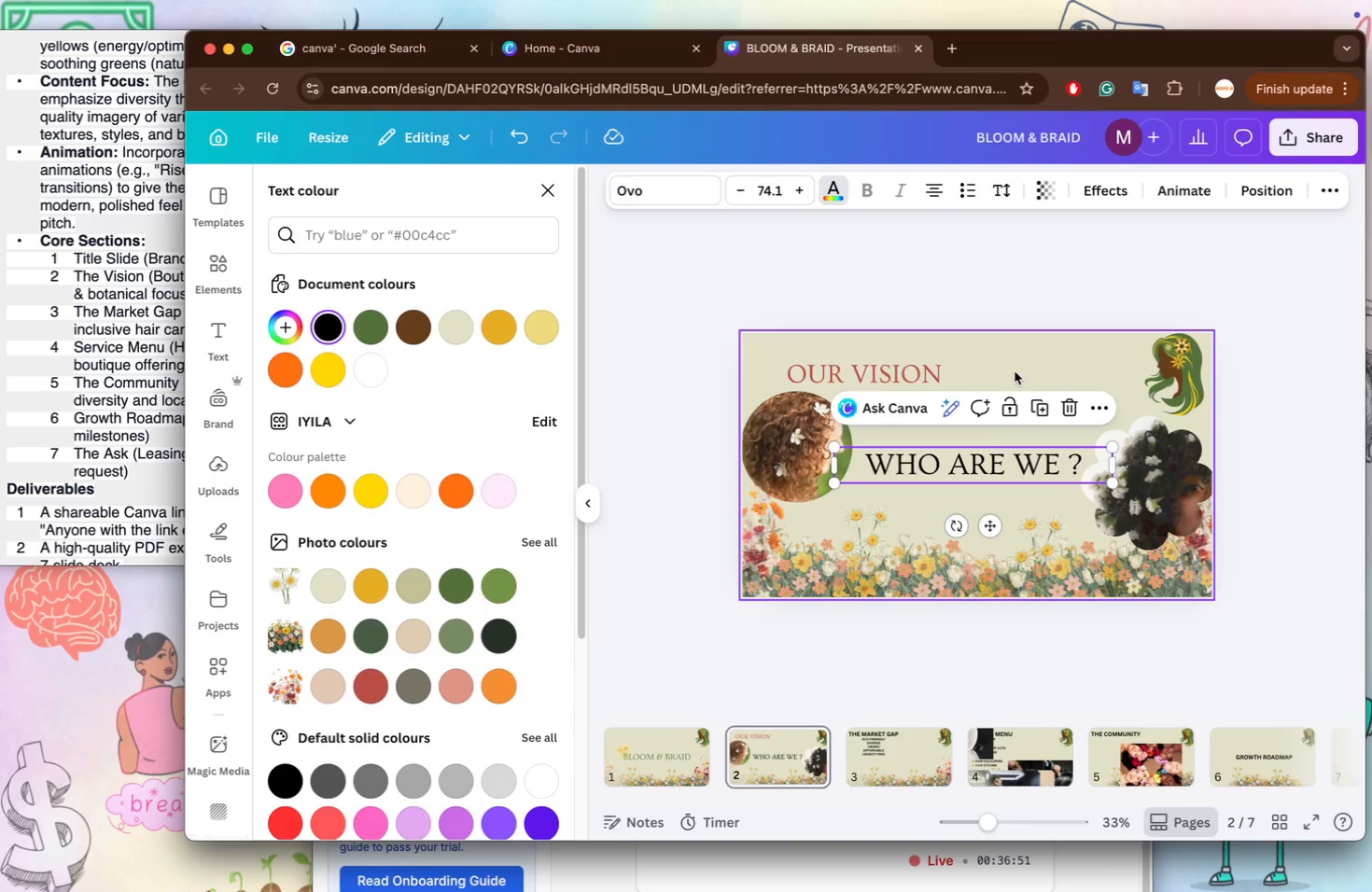 
left_click([410, 596])
 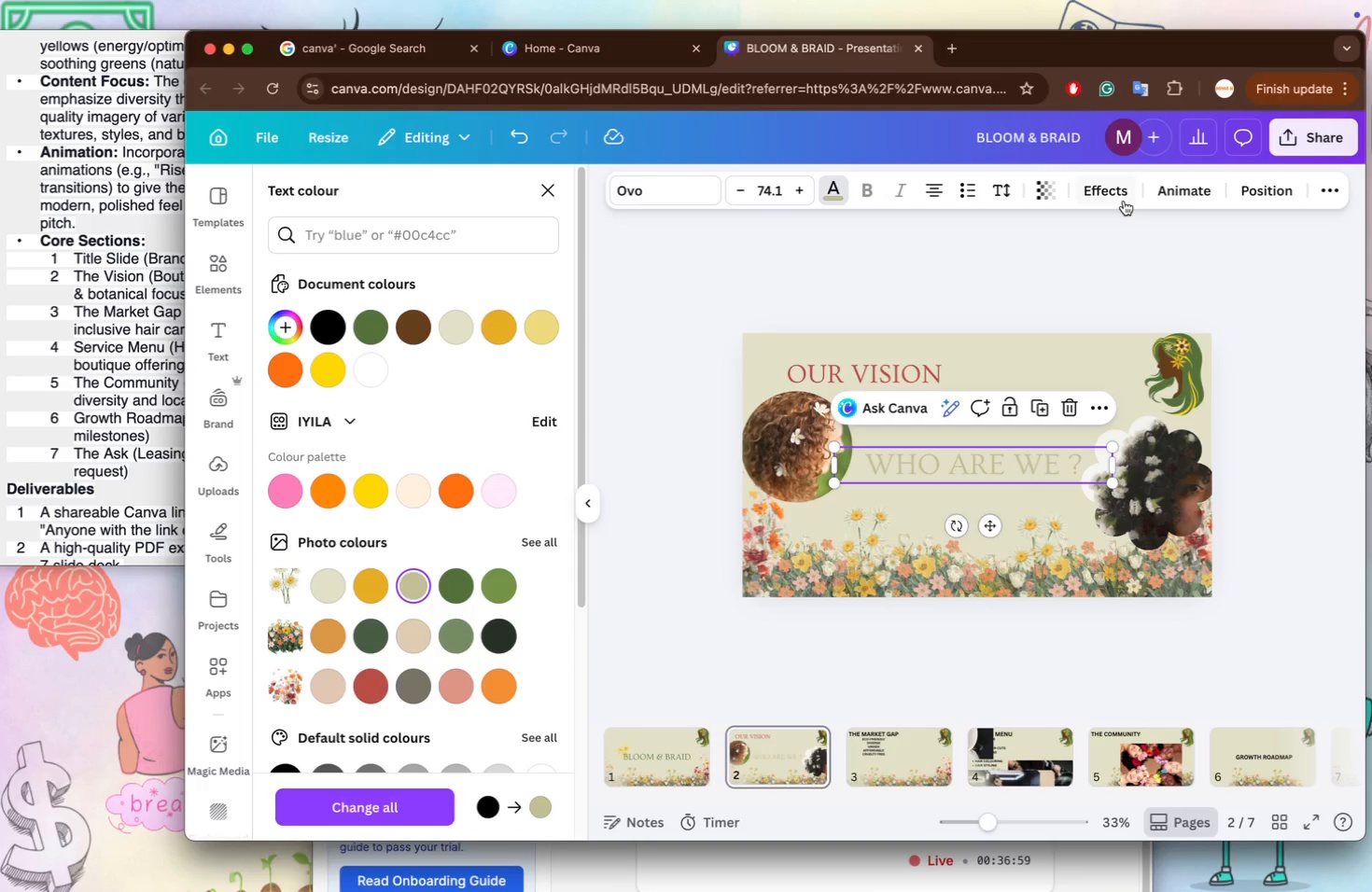 
left_click([1111, 198])
 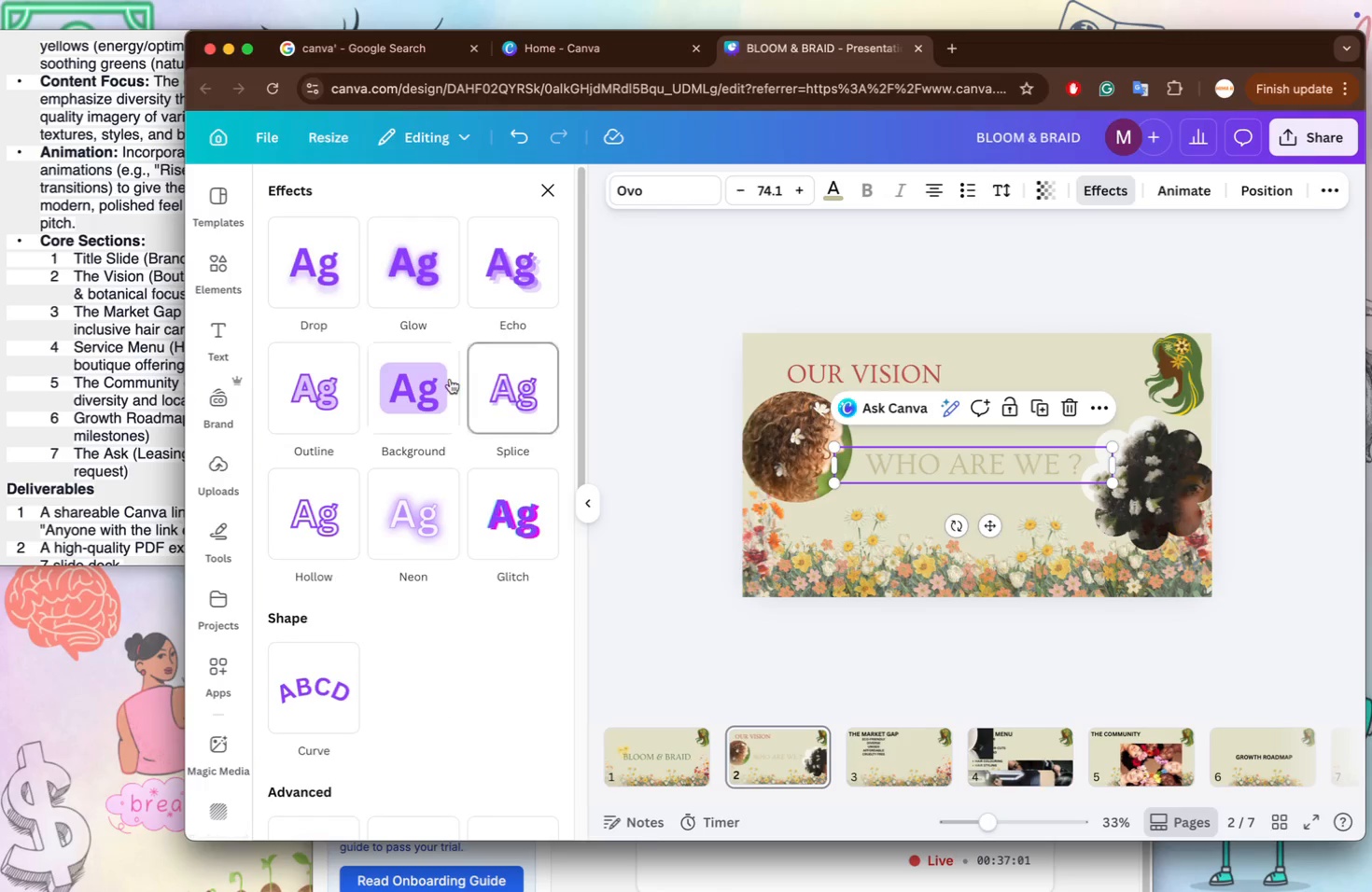 
left_click([390, 425])
 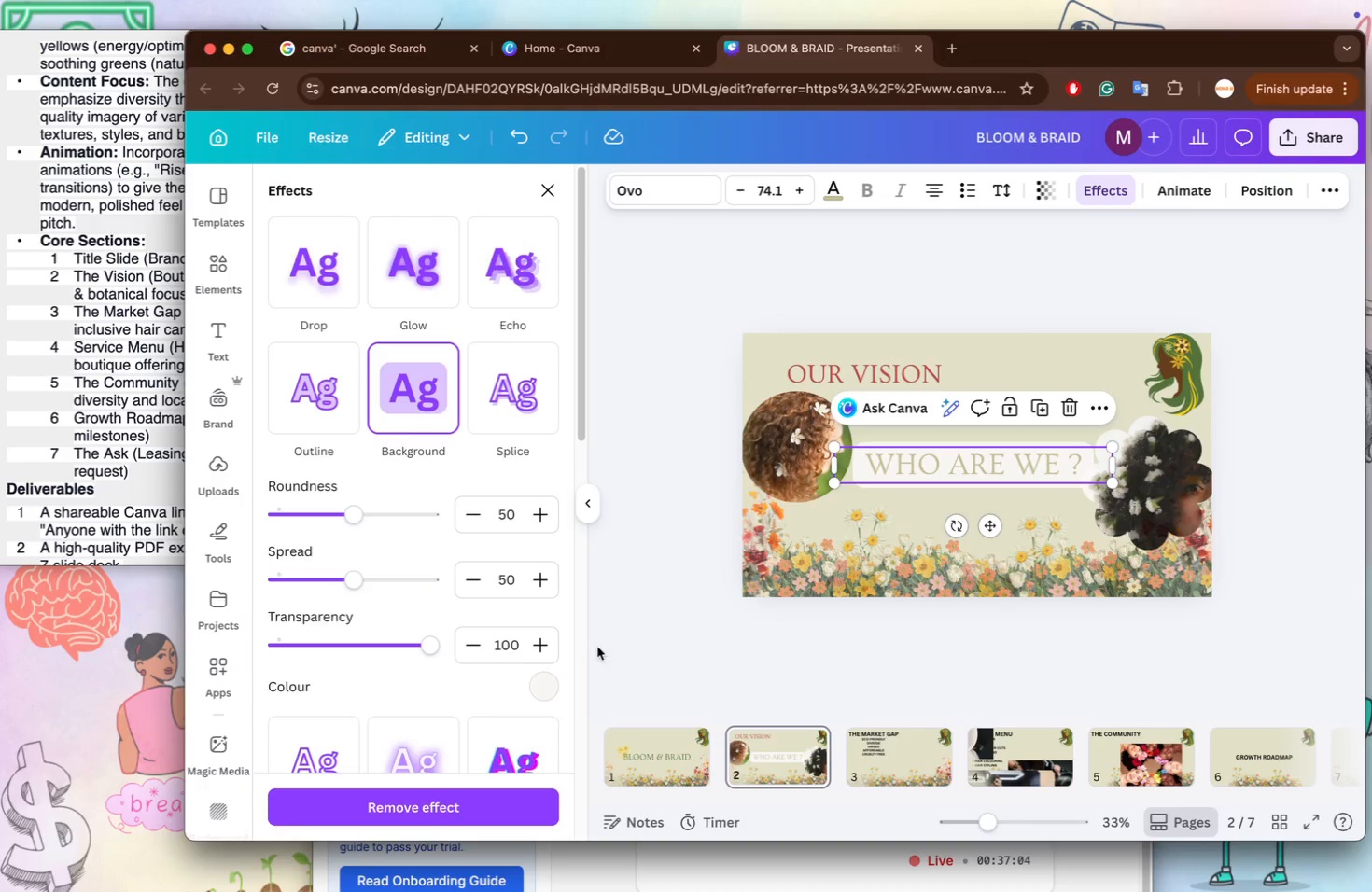 
left_click([537, 681])
 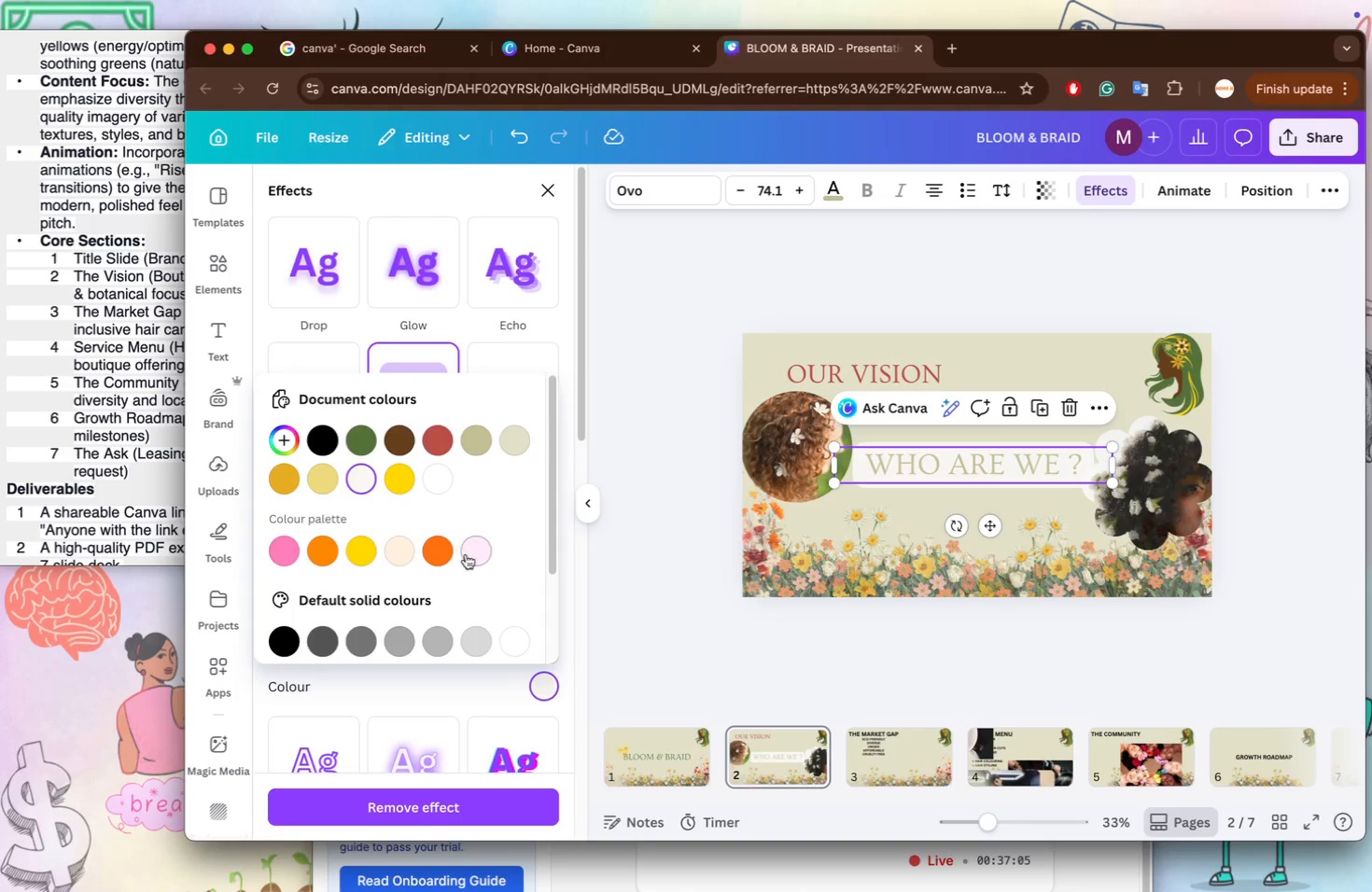 
left_click([469, 556])
 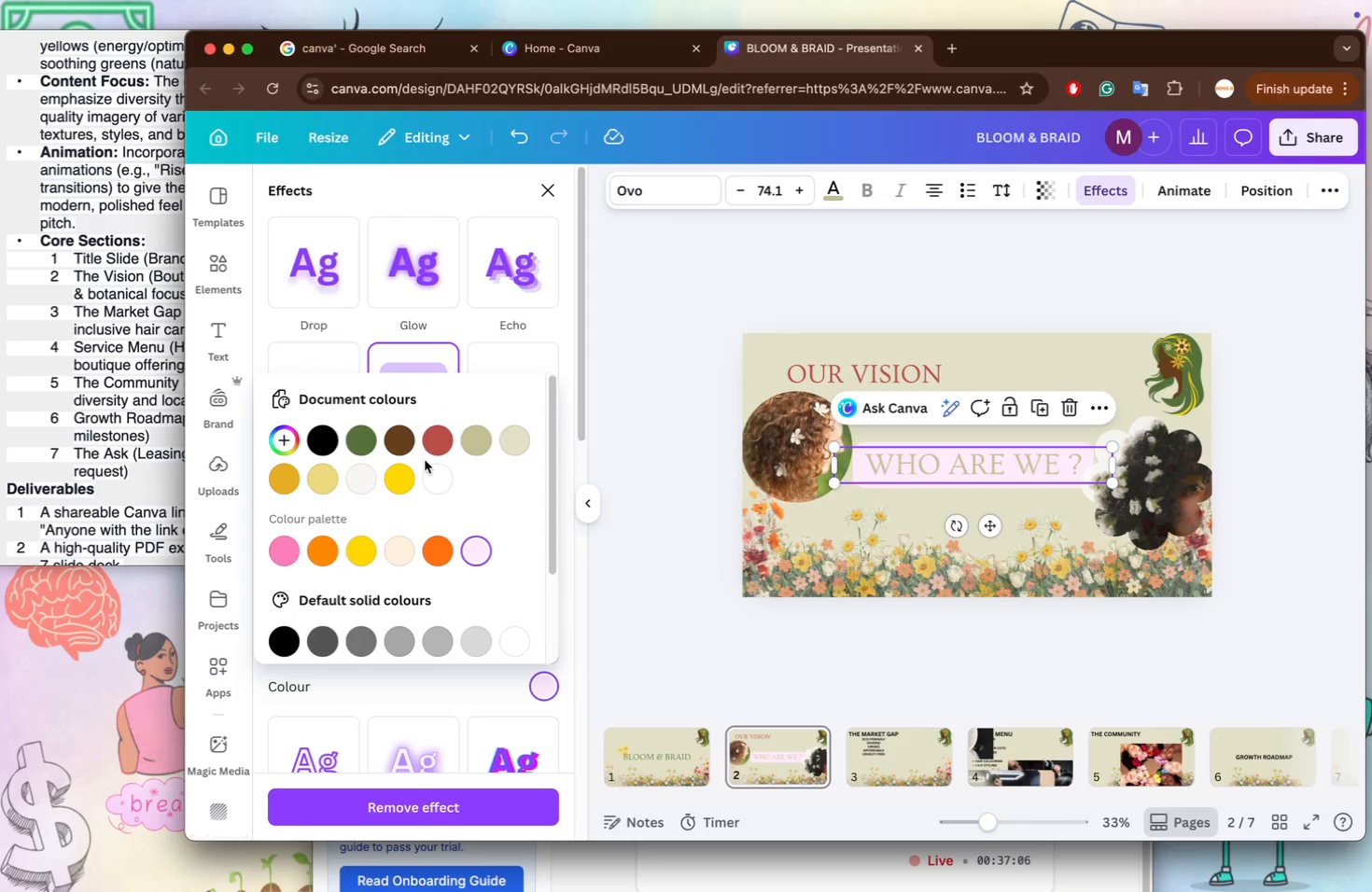 
left_click([436, 480])
 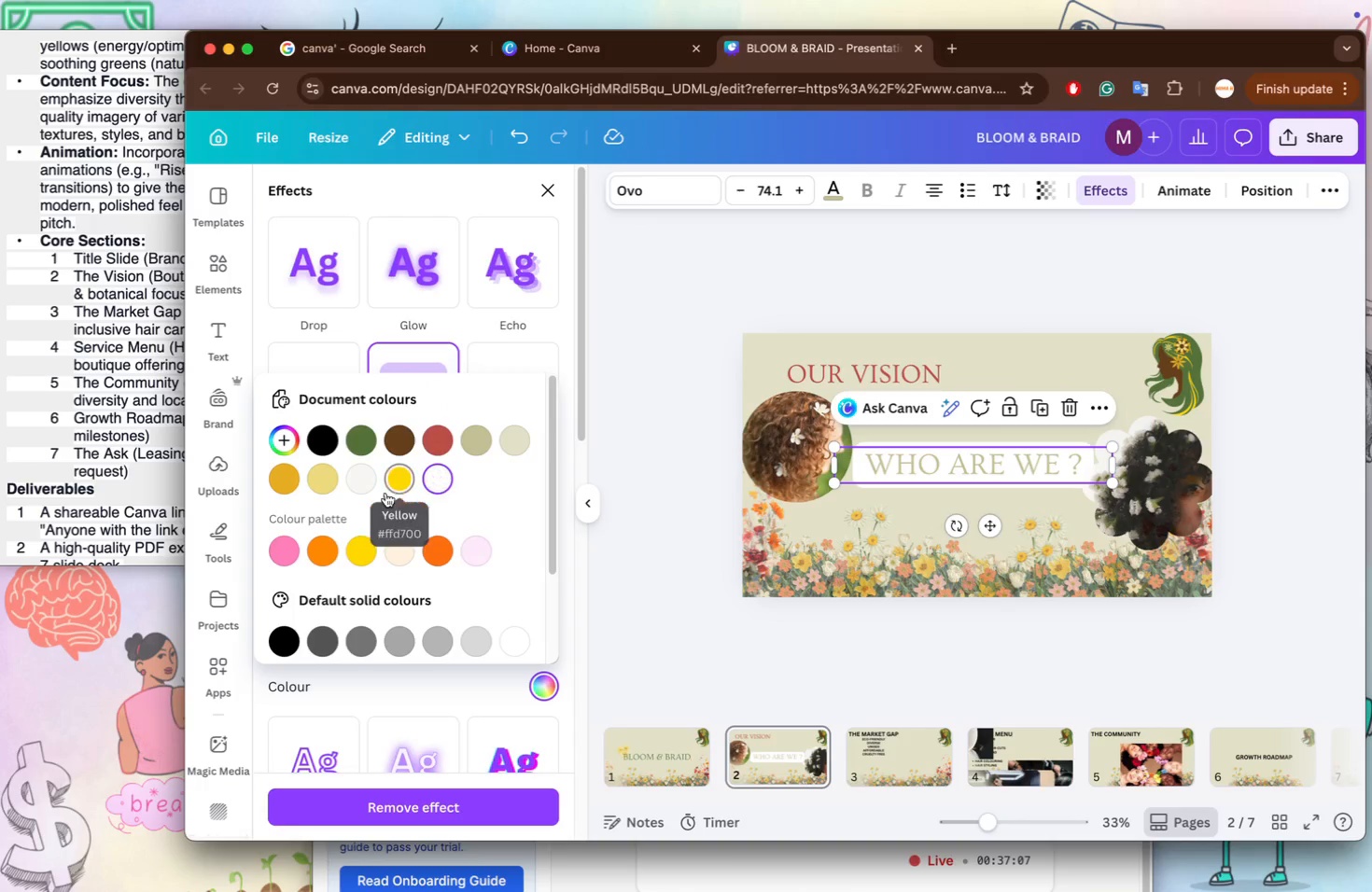 
left_click([385, 493])
 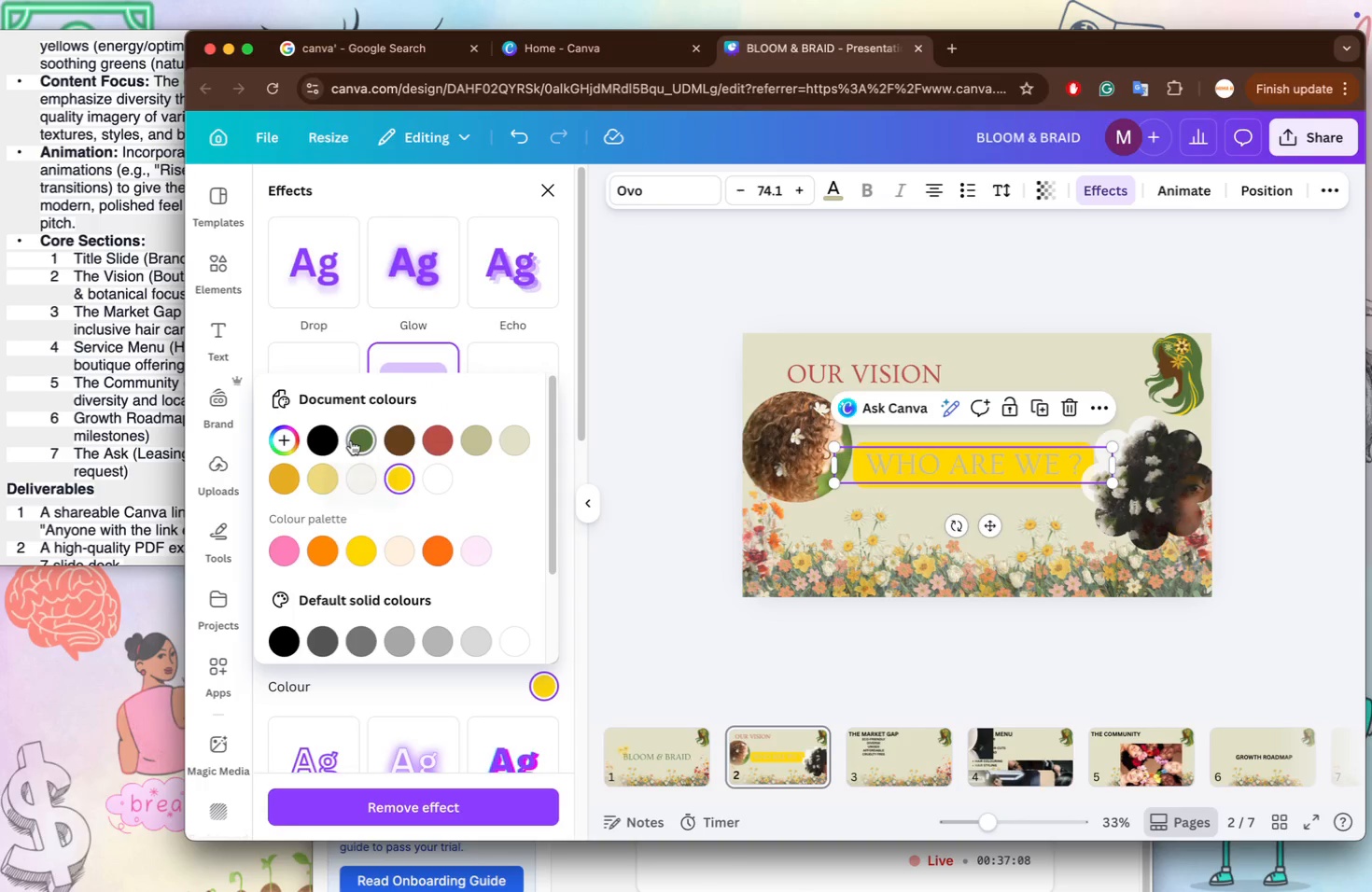 
left_click([351, 440])
 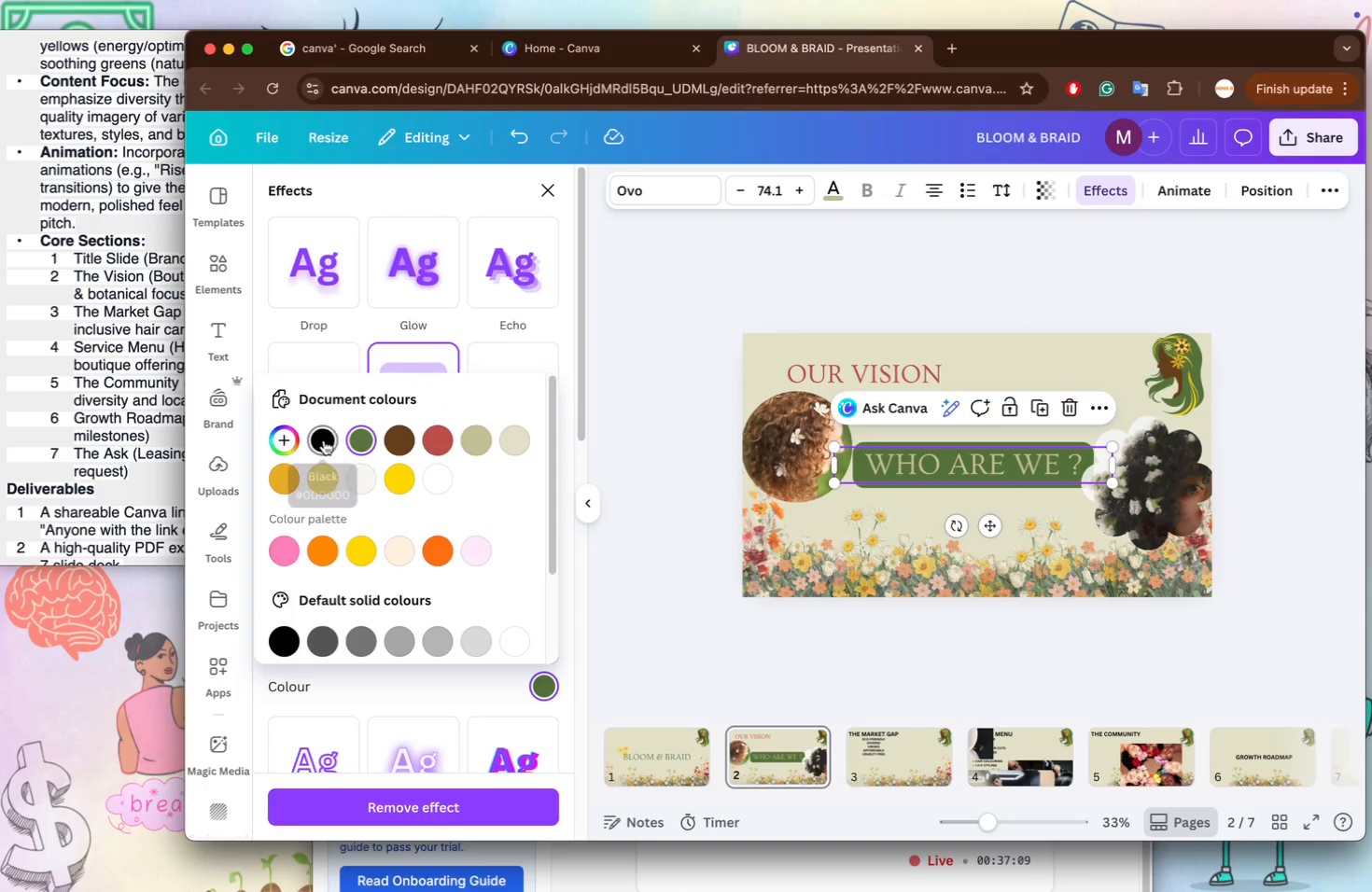 
left_click([324, 440])
 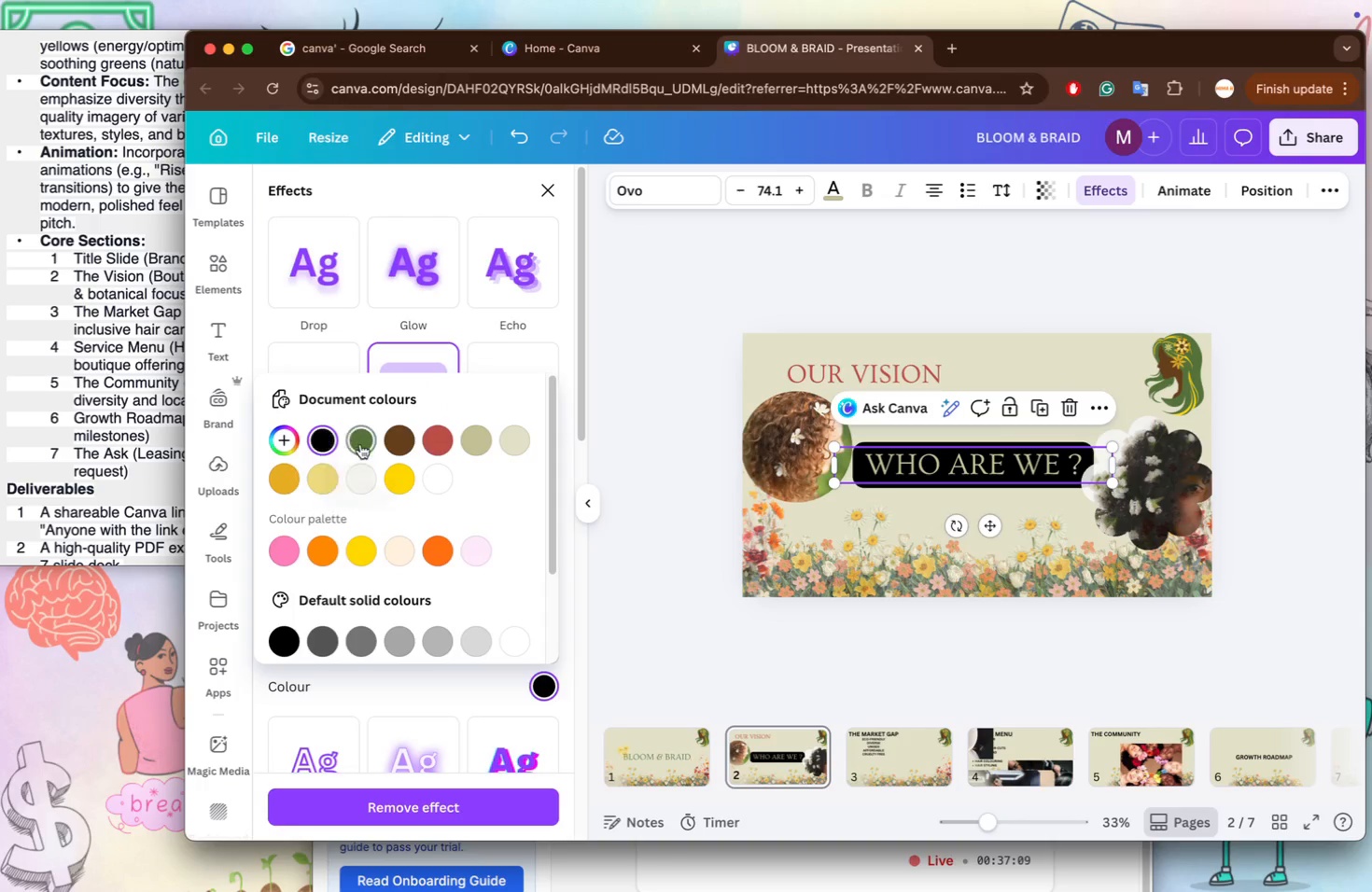 
left_click([360, 444])
 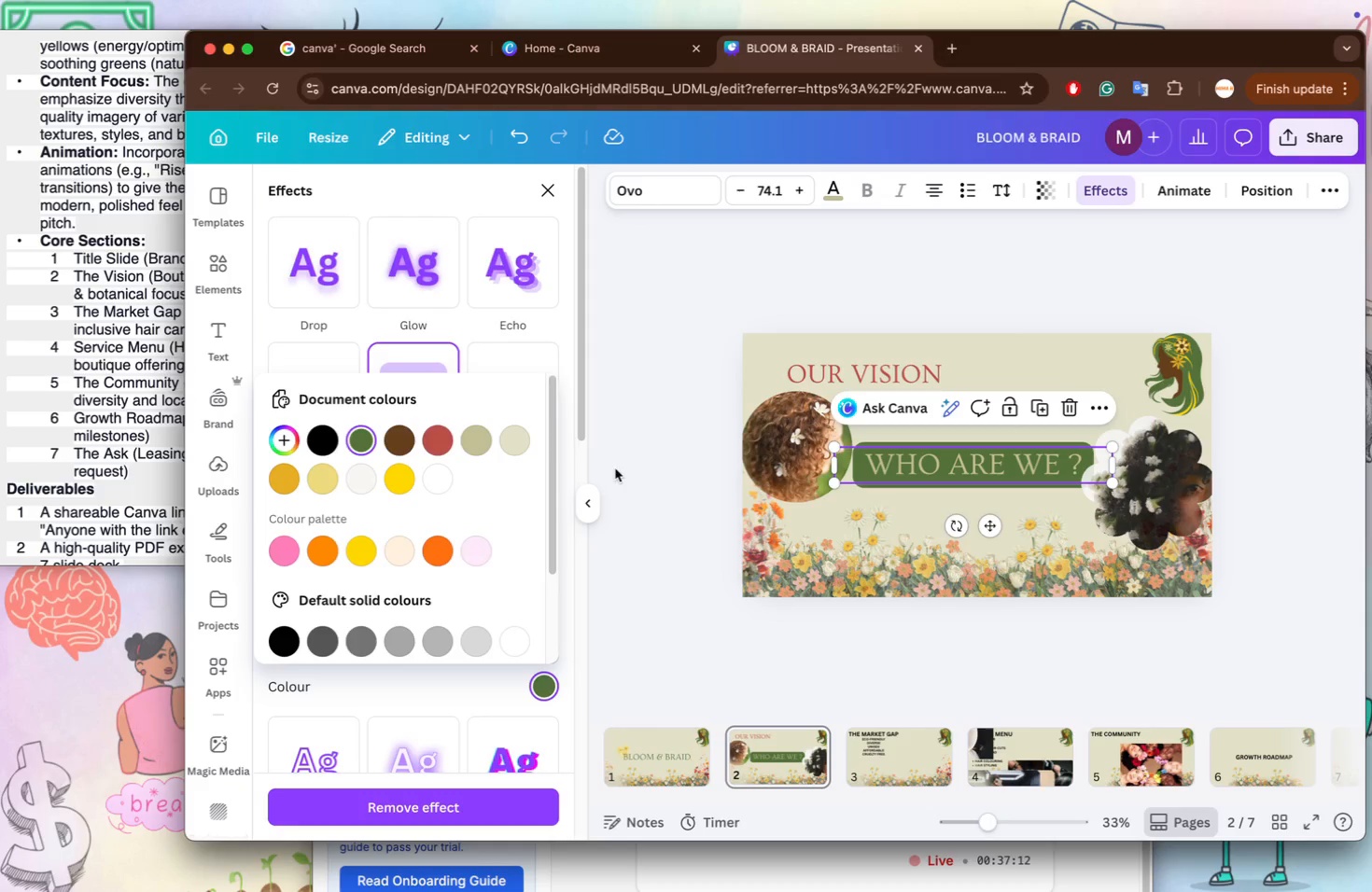 
left_click([629, 475])
 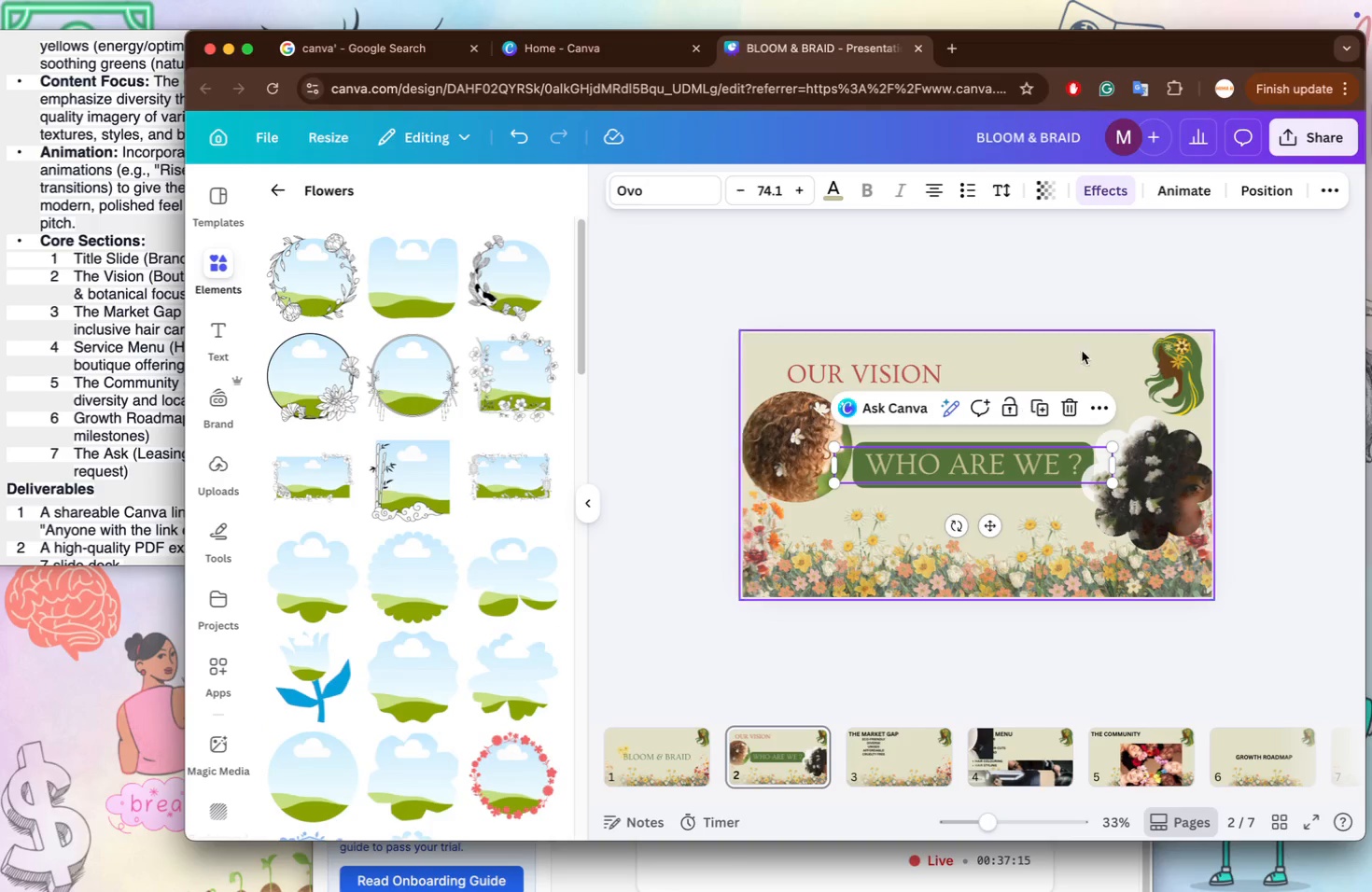 
left_click([1098, 192])
 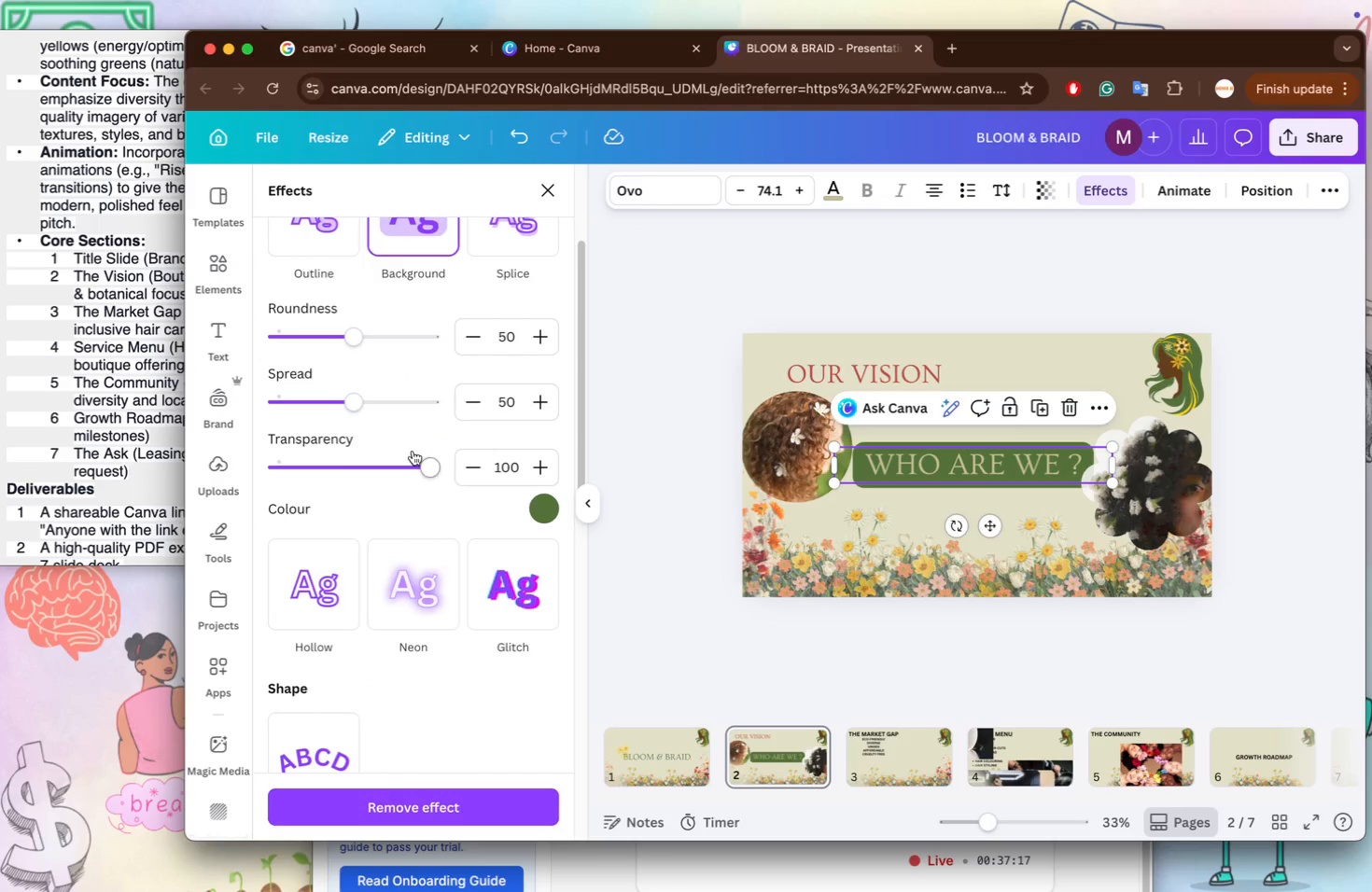 
left_click_drag(start_coordinate=[419, 467], to_coordinate=[402, 479])
 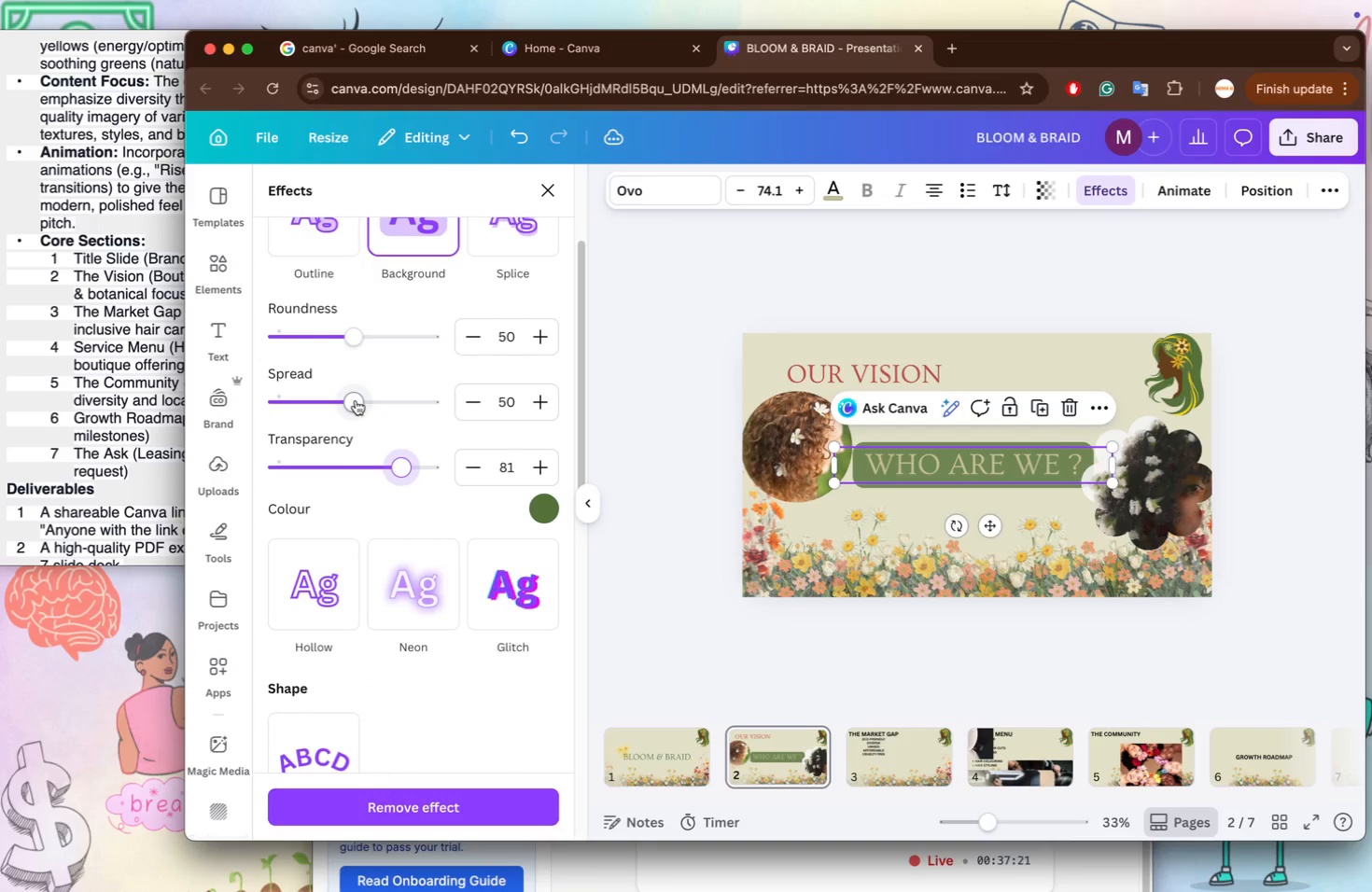 
left_click_drag(start_coordinate=[356, 400], to_coordinate=[317, 404])
 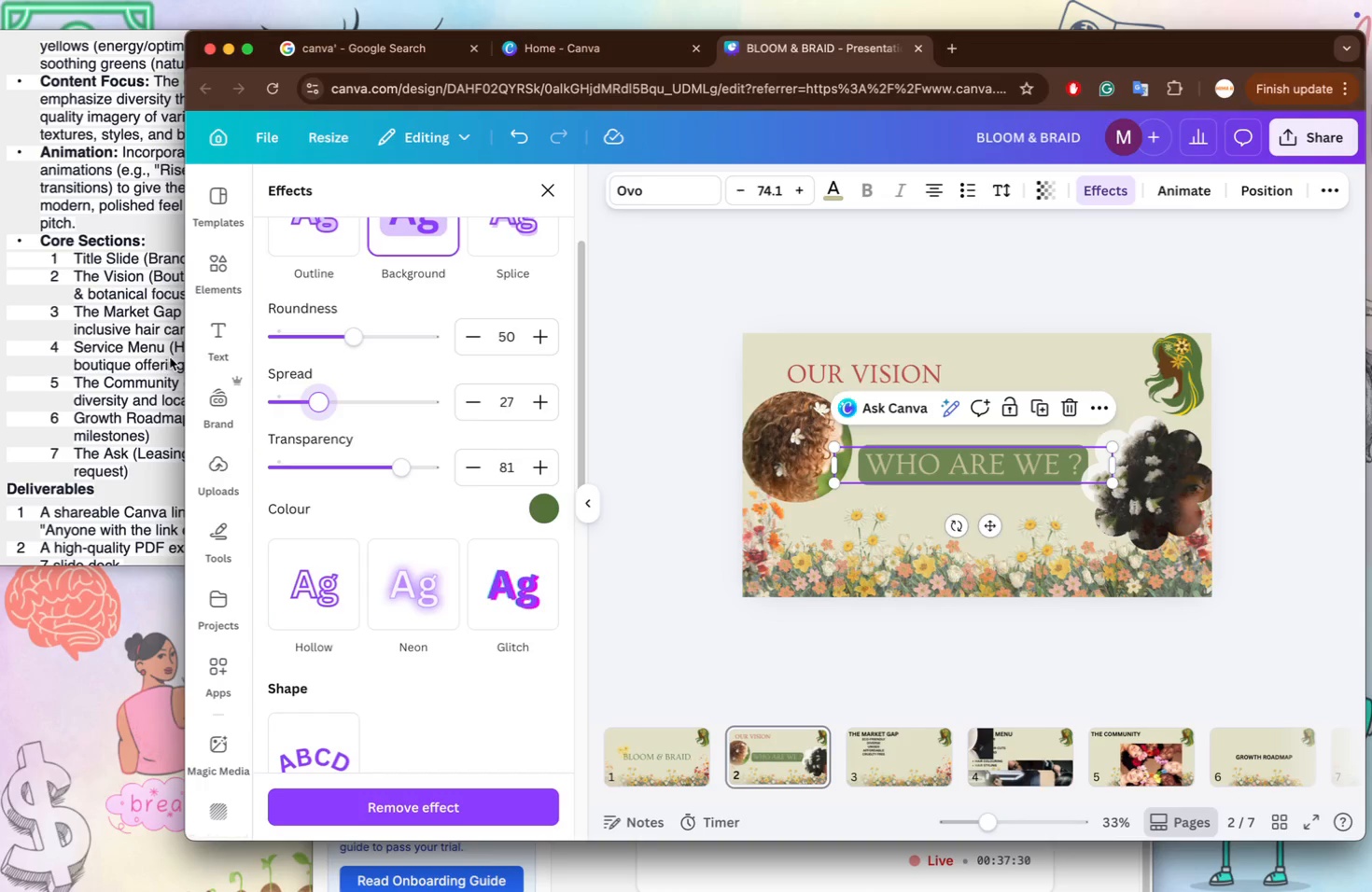 
left_click([673, 411])
 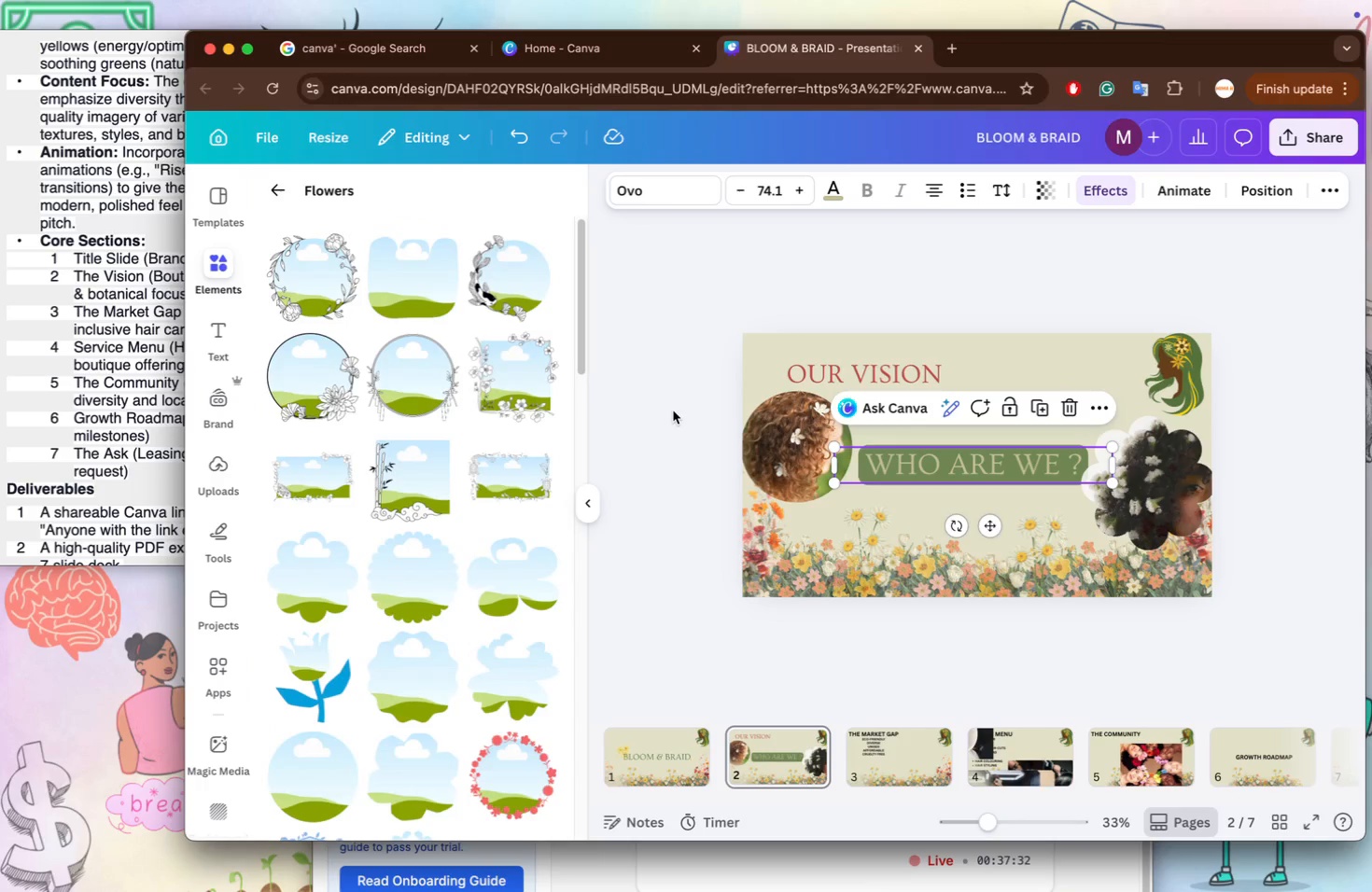 
left_click([673, 411])
 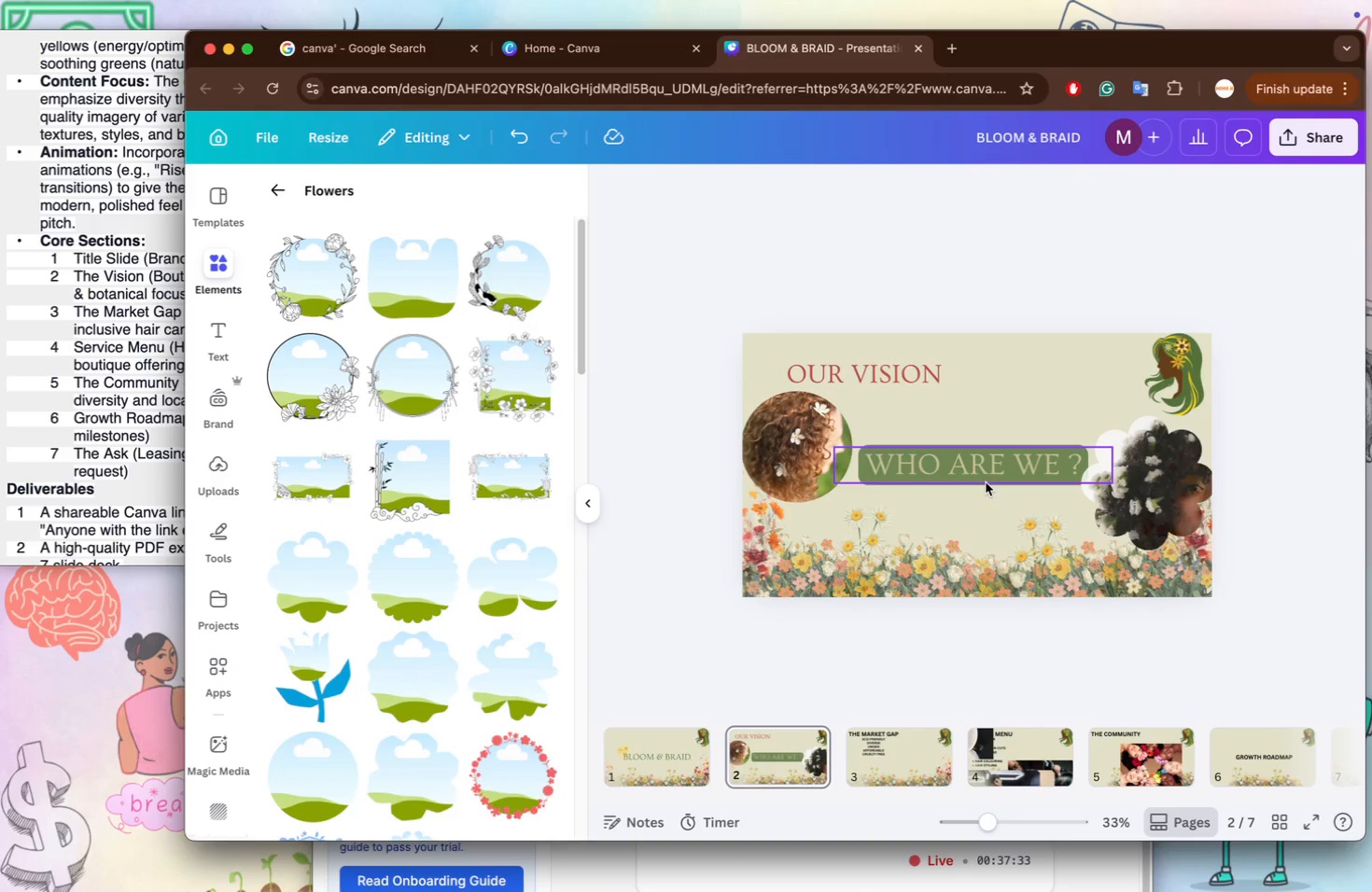 
left_click_drag(start_coordinate=[987, 474], to_coordinate=[993, 470])
 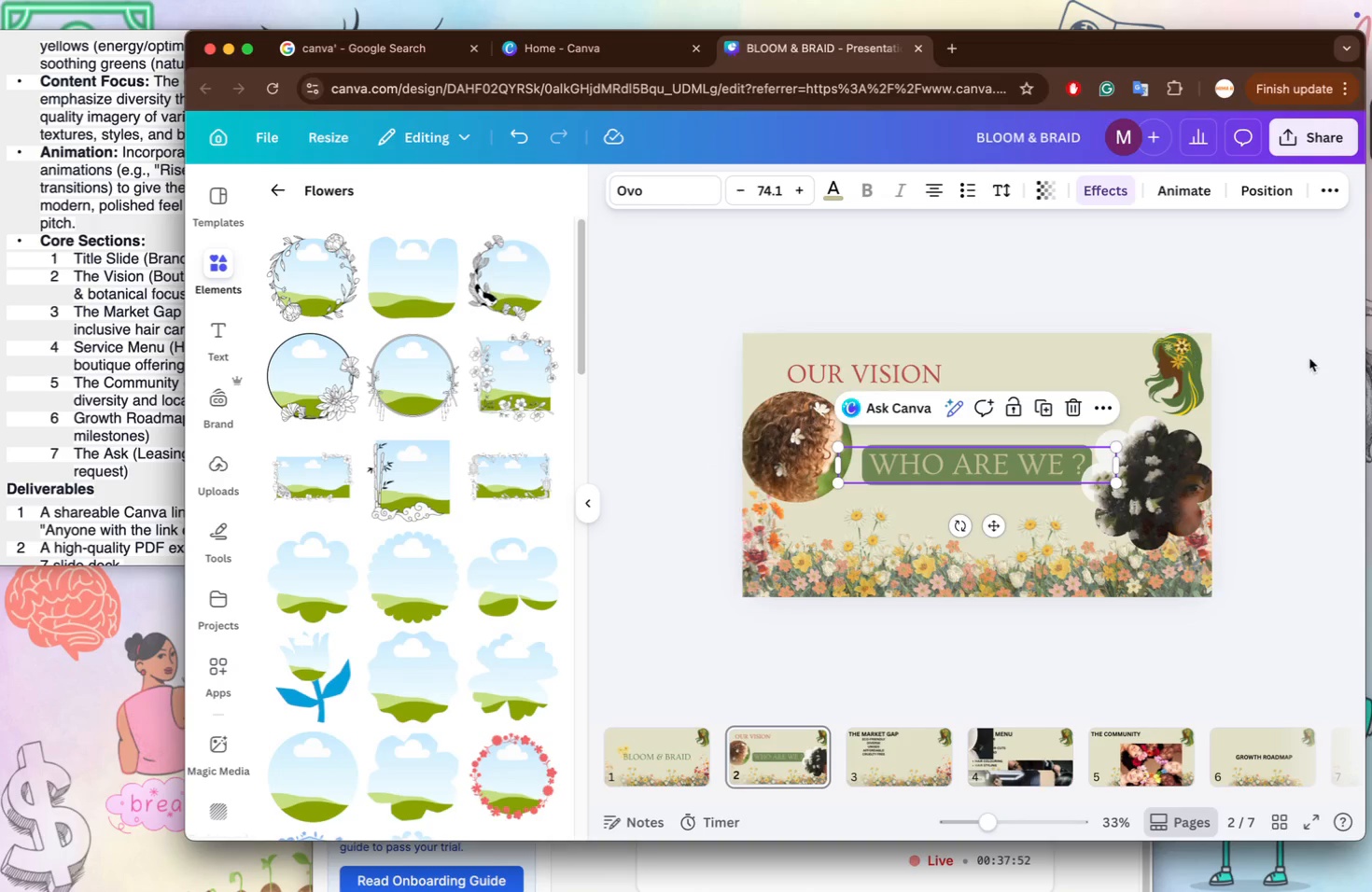 
left_click([1309, 358])
 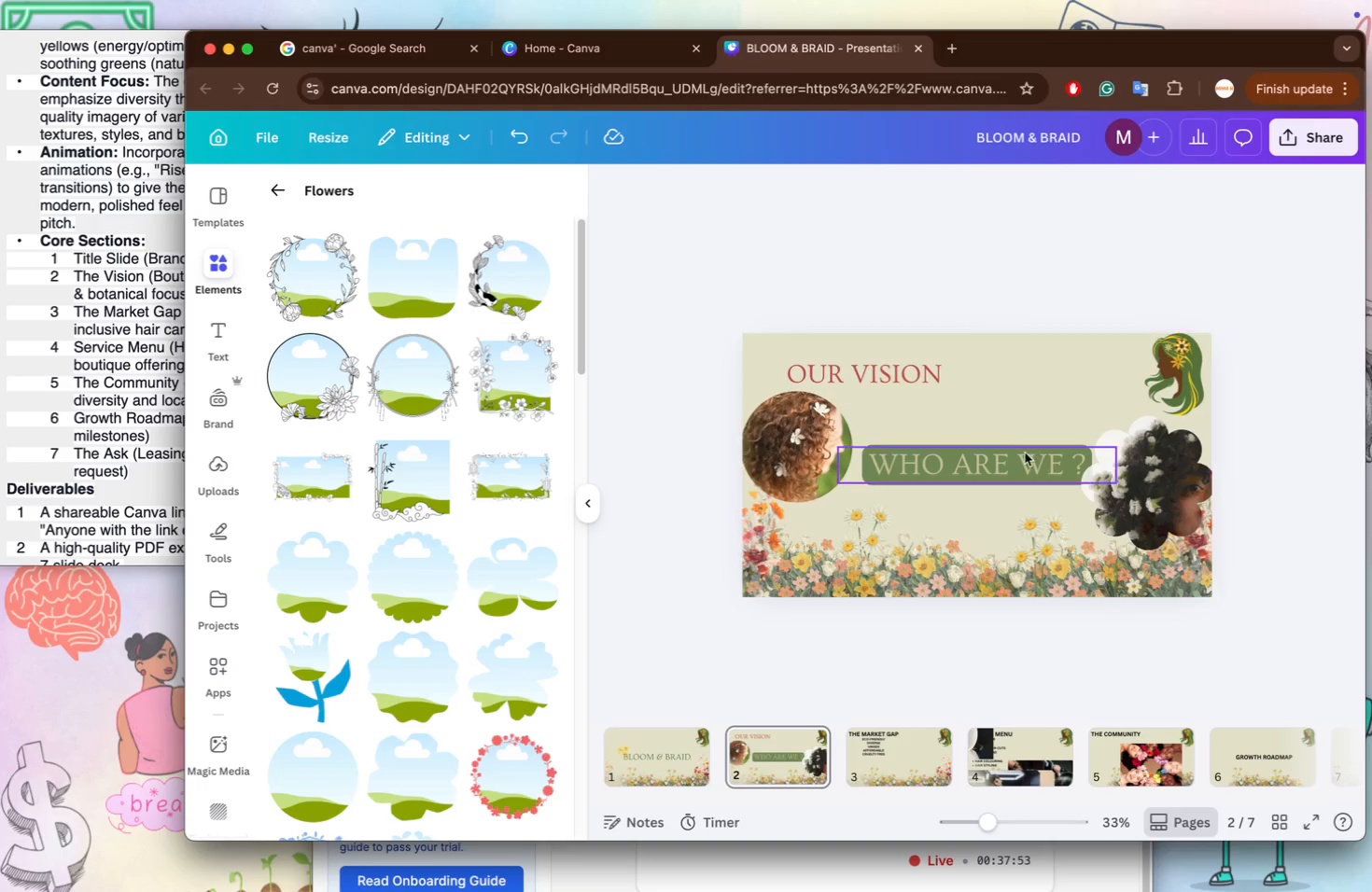 
left_click([1026, 453])
 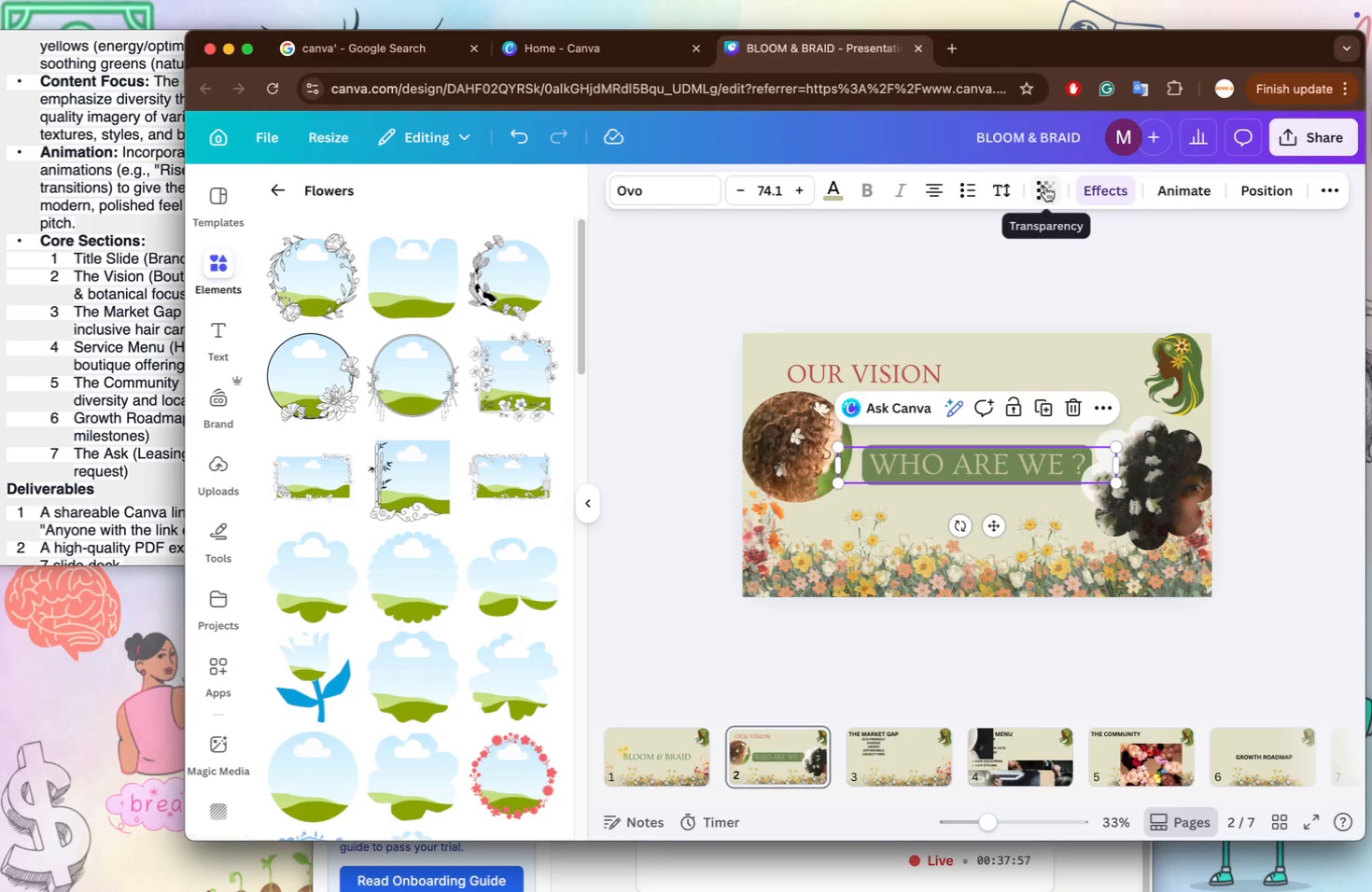 
wait(5.16)
 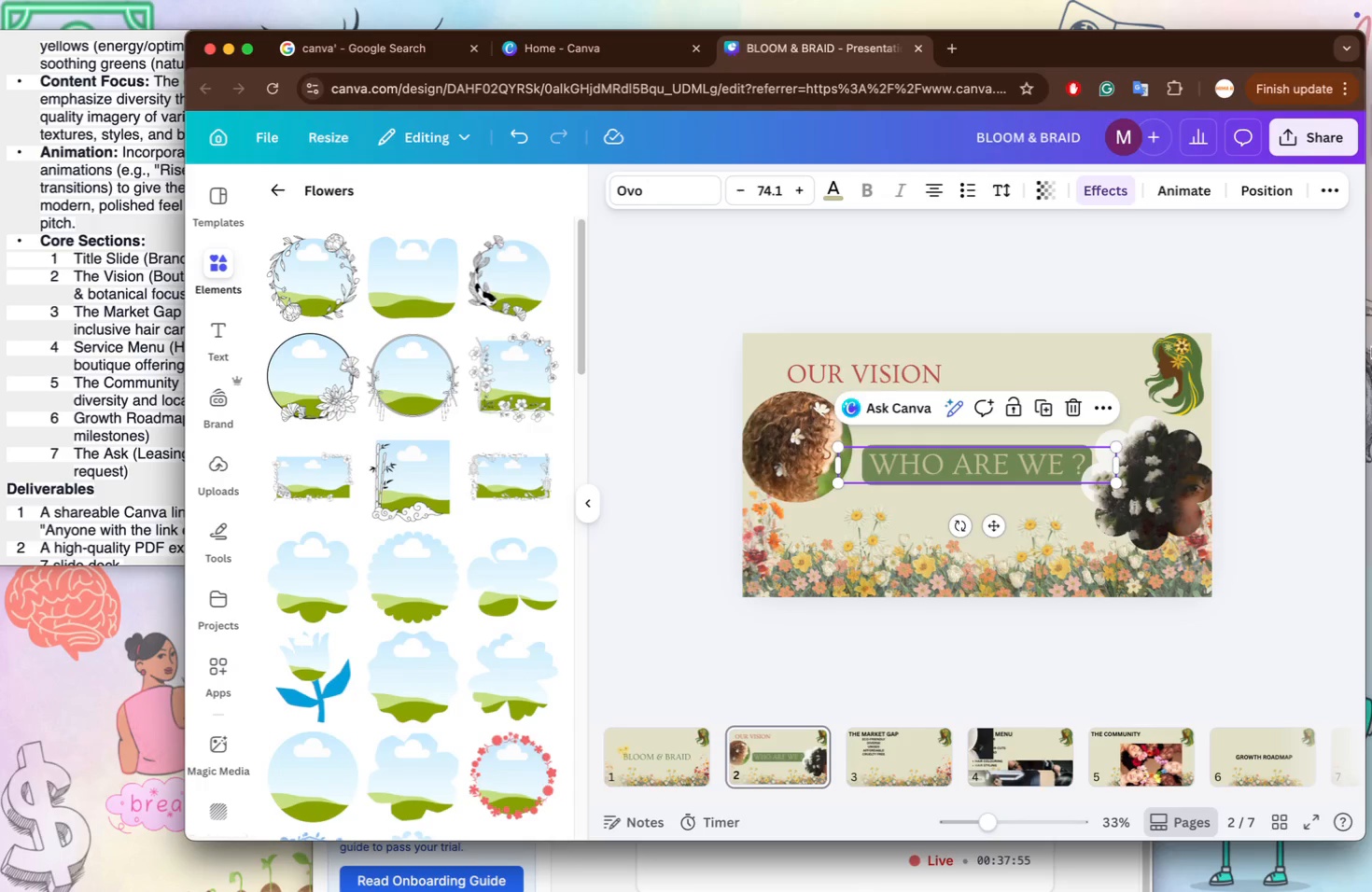 
left_click([1045, 187])
 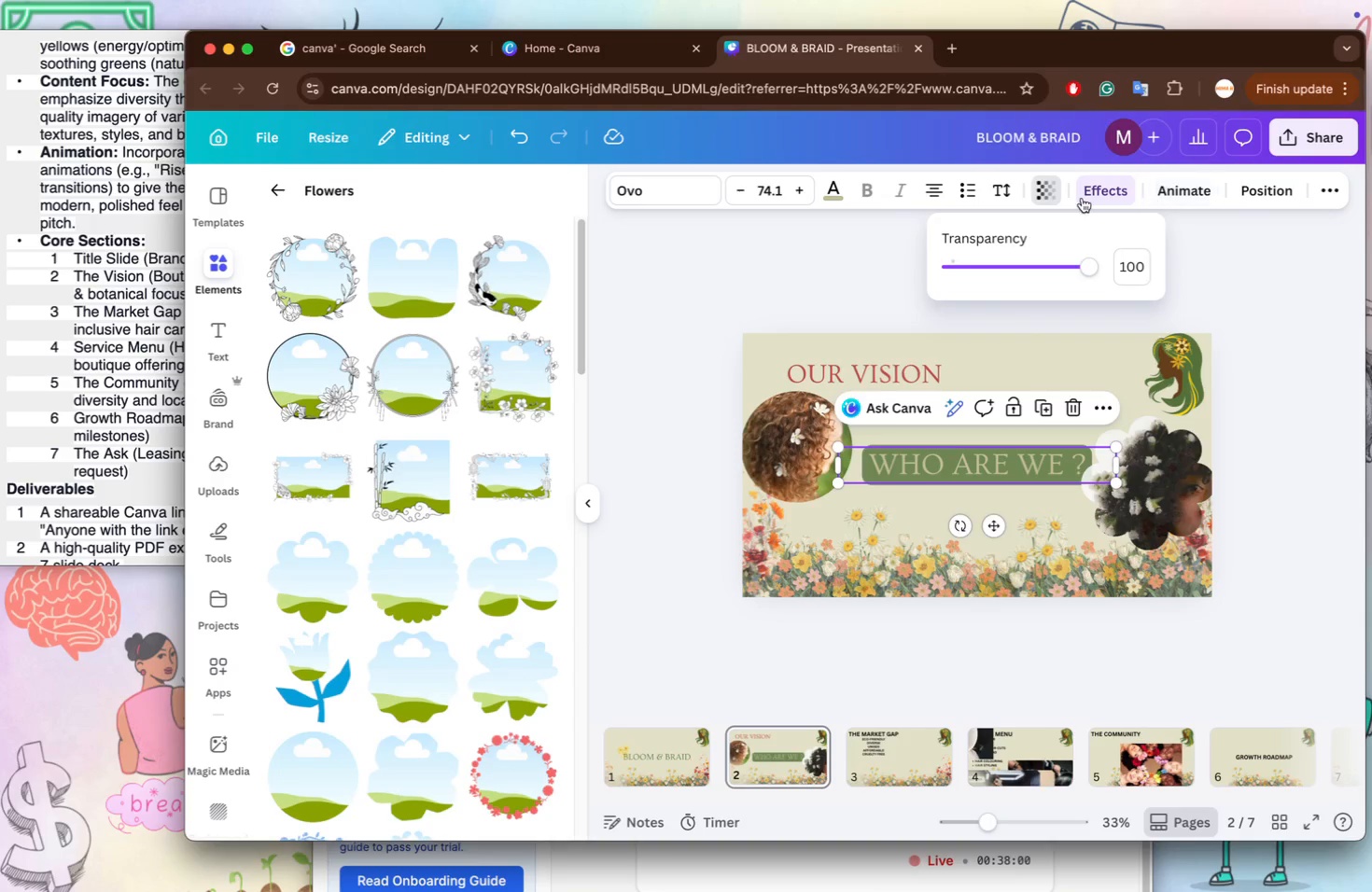 
left_click([1197, 193])
 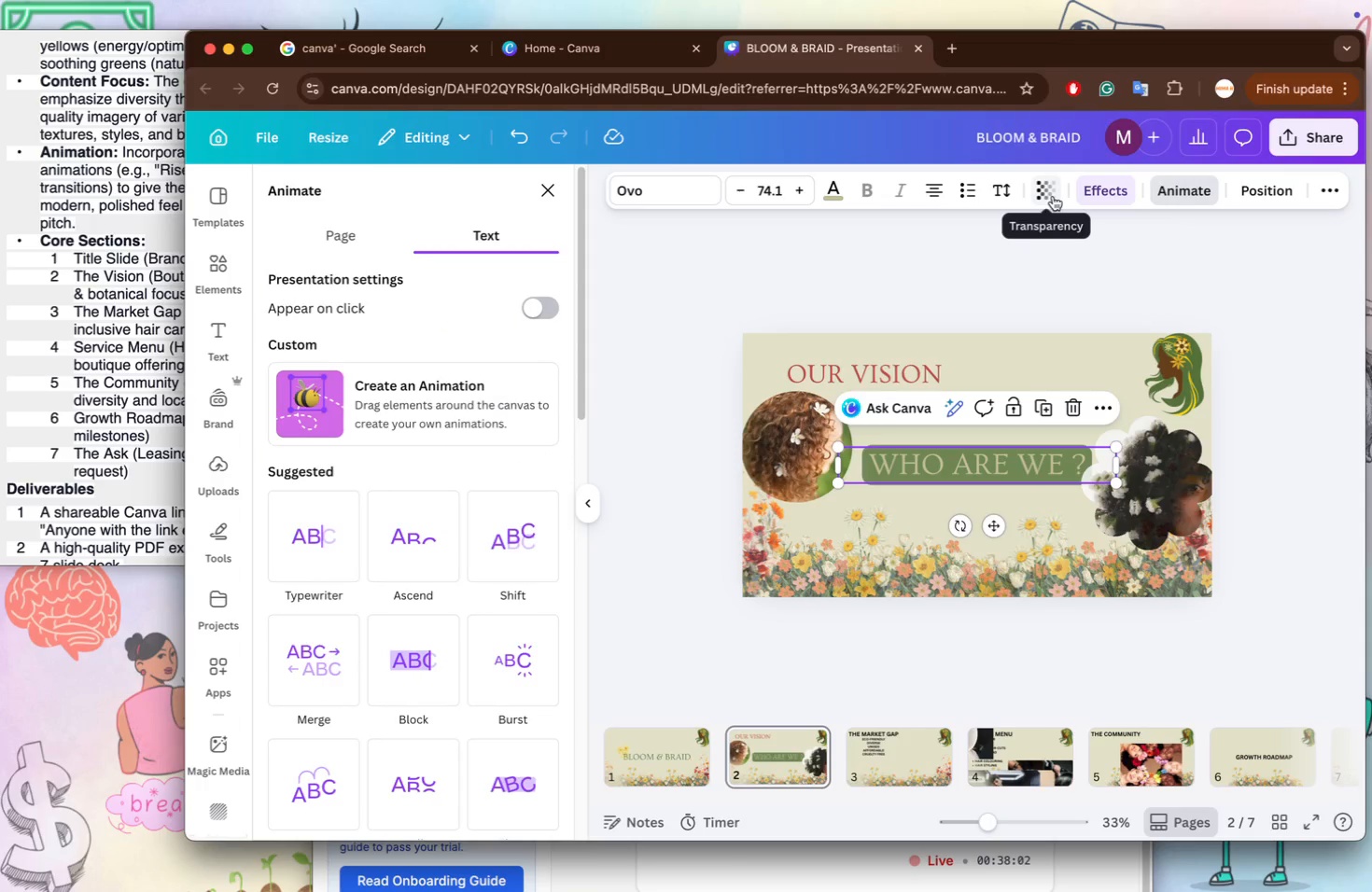 
left_click([1054, 195])
 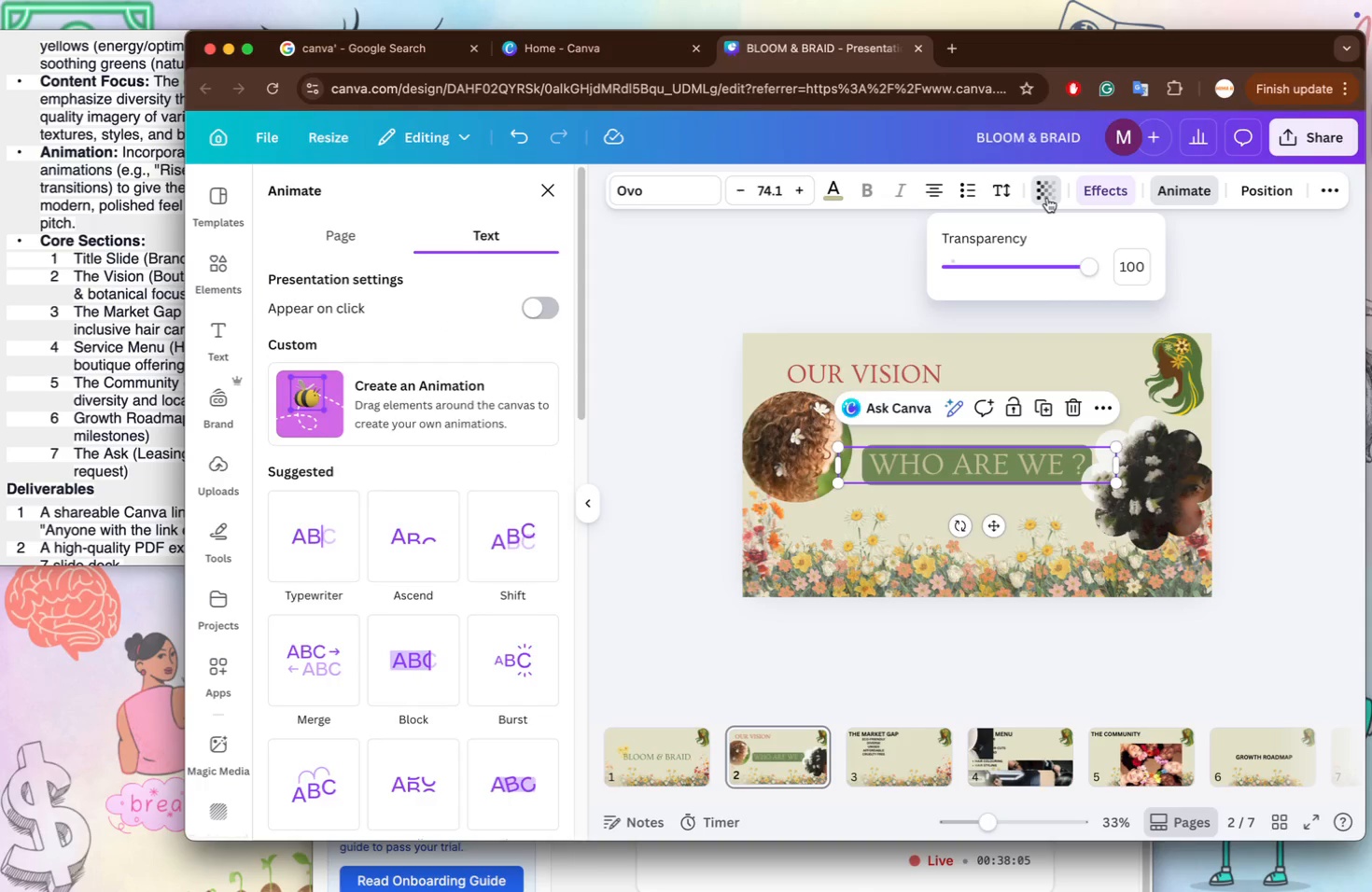 
left_click([1046, 197])
 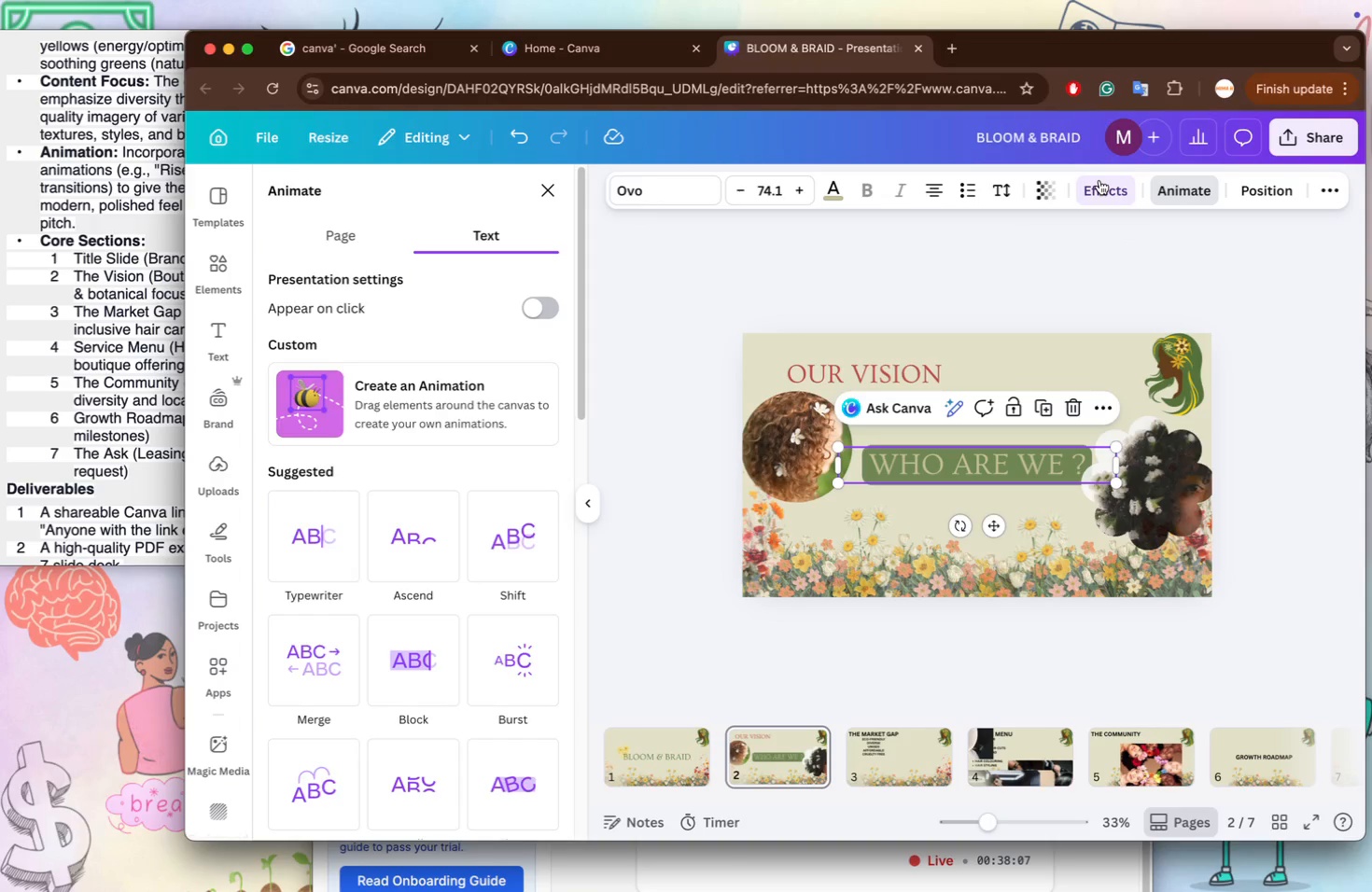 
left_click([1099, 185])
 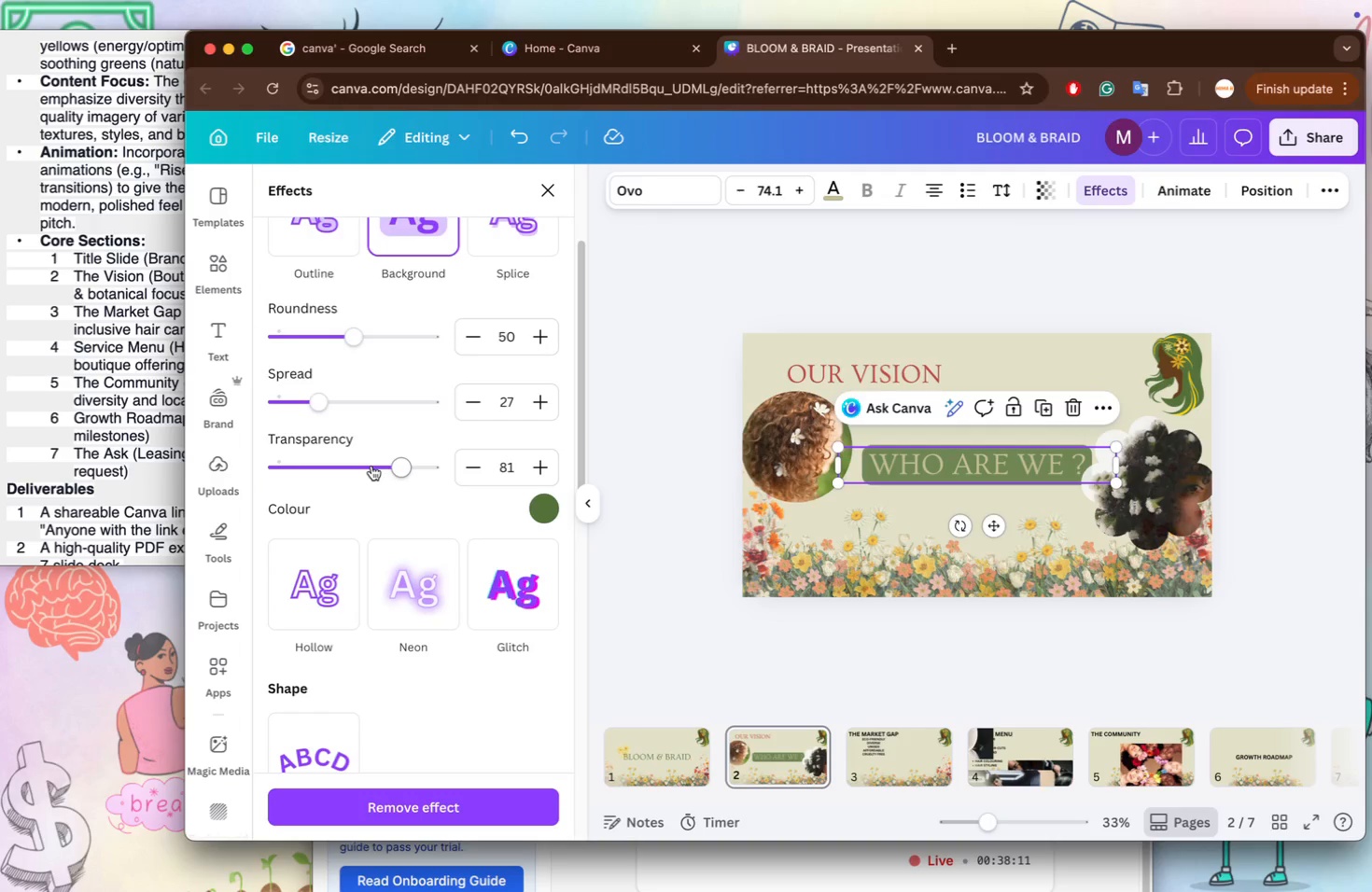 
left_click_drag(start_coordinate=[383, 467], to_coordinate=[413, 471])
 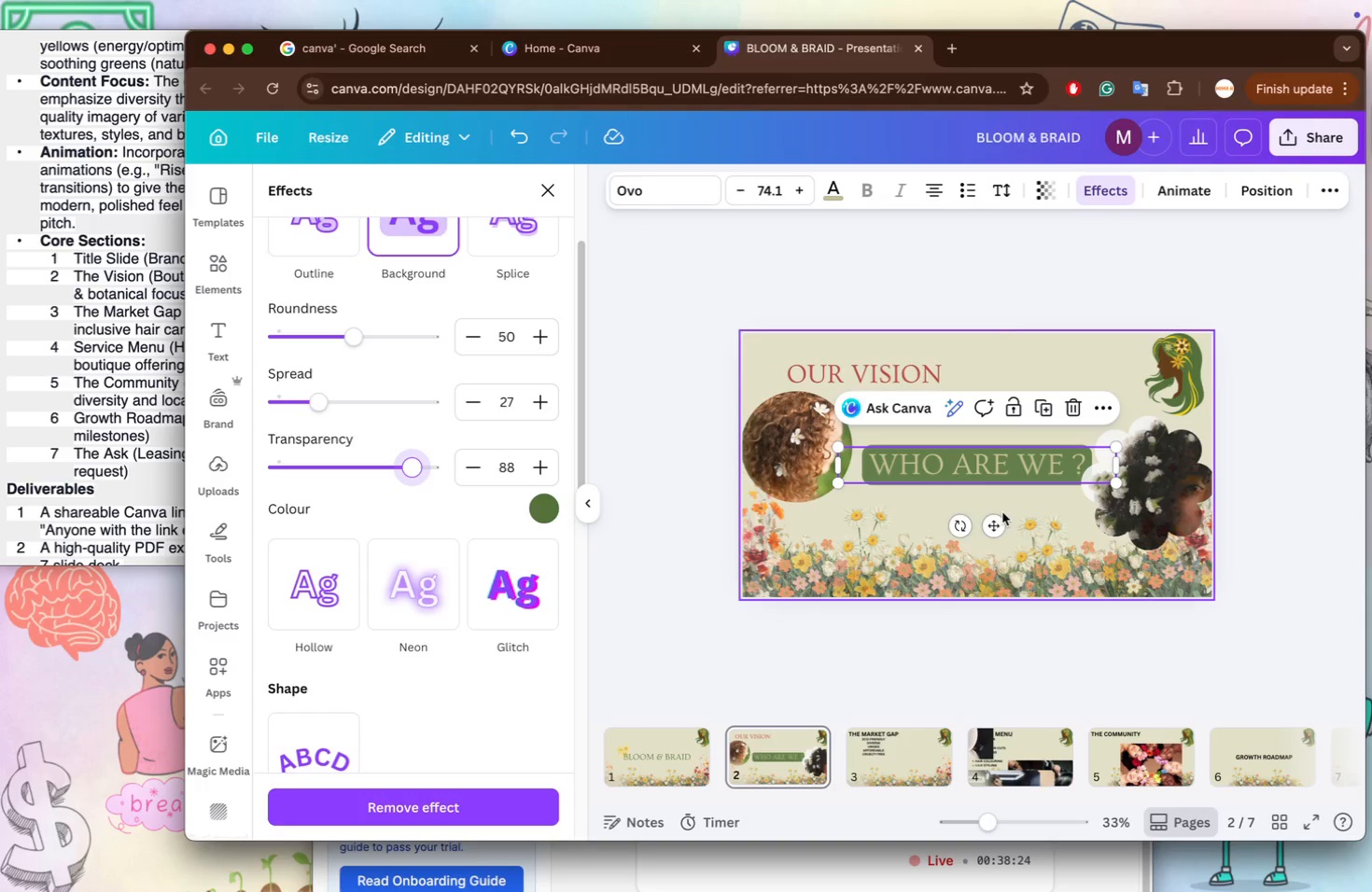 
left_click_drag(start_coordinate=[1025, 456], to_coordinate=[1019, 454])
 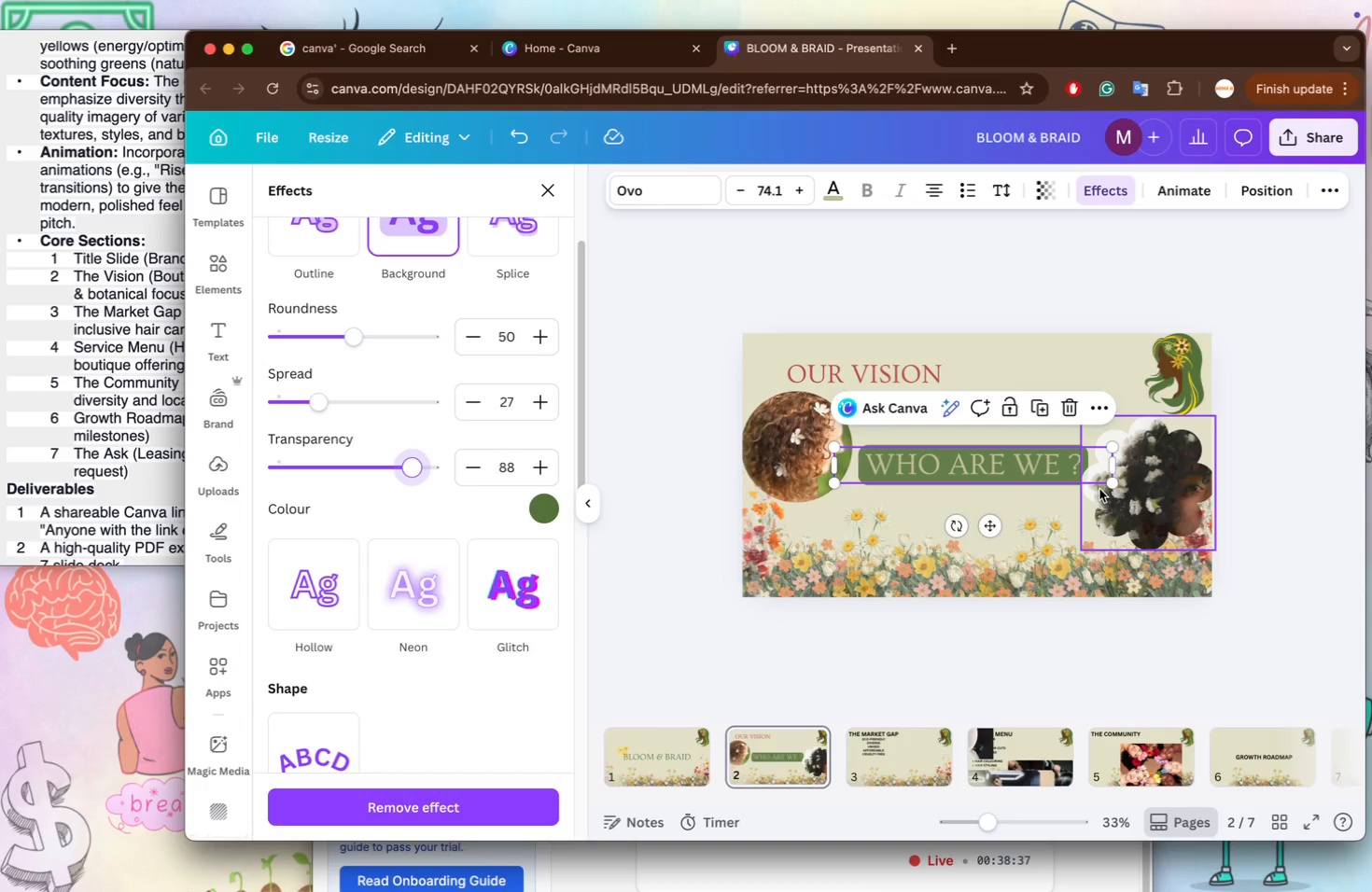 
left_click_drag(start_coordinate=[1109, 483], to_coordinate=[1099, 478])
 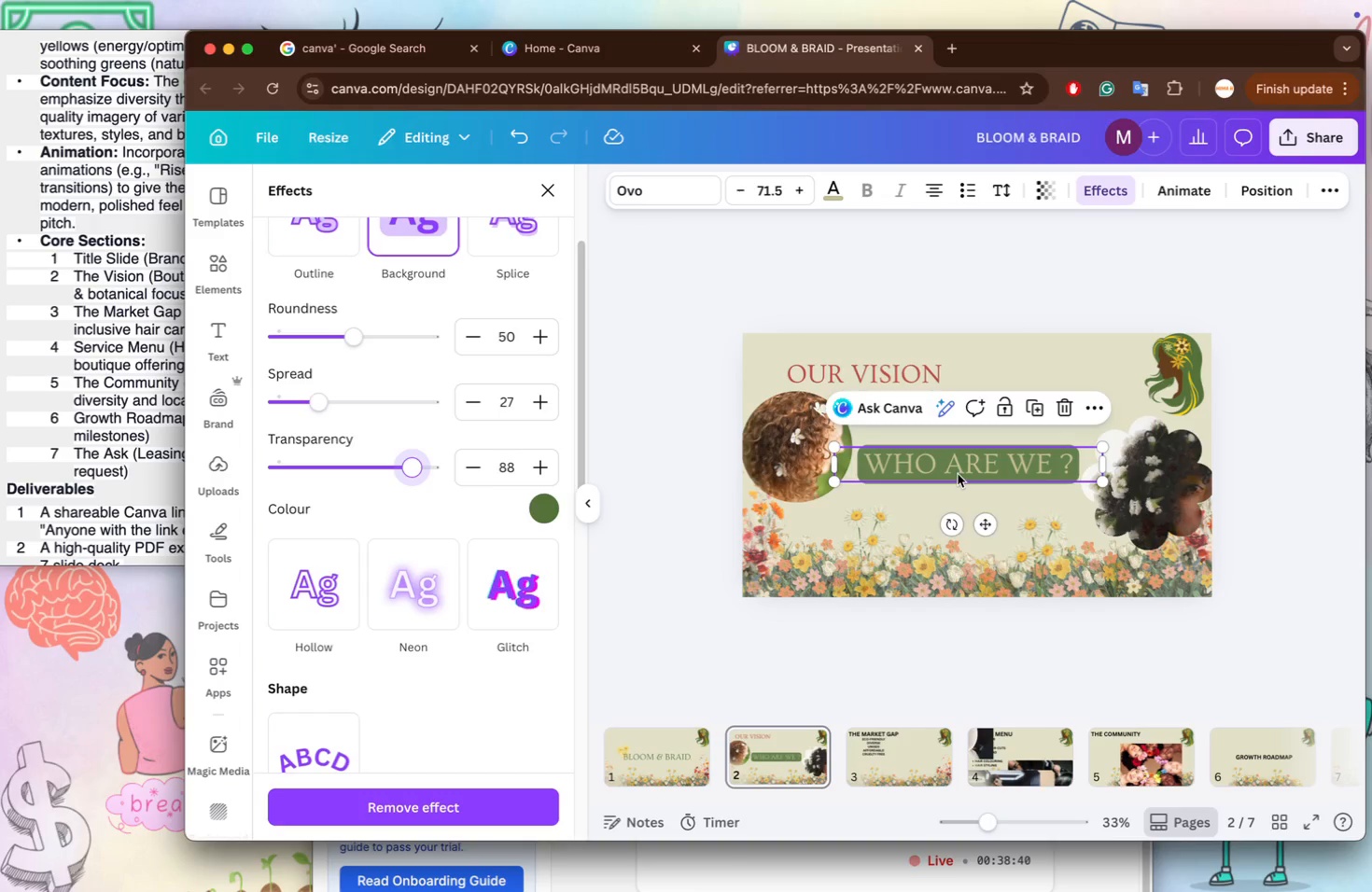 
left_click_drag(start_coordinate=[958, 474], to_coordinate=[963, 472])
 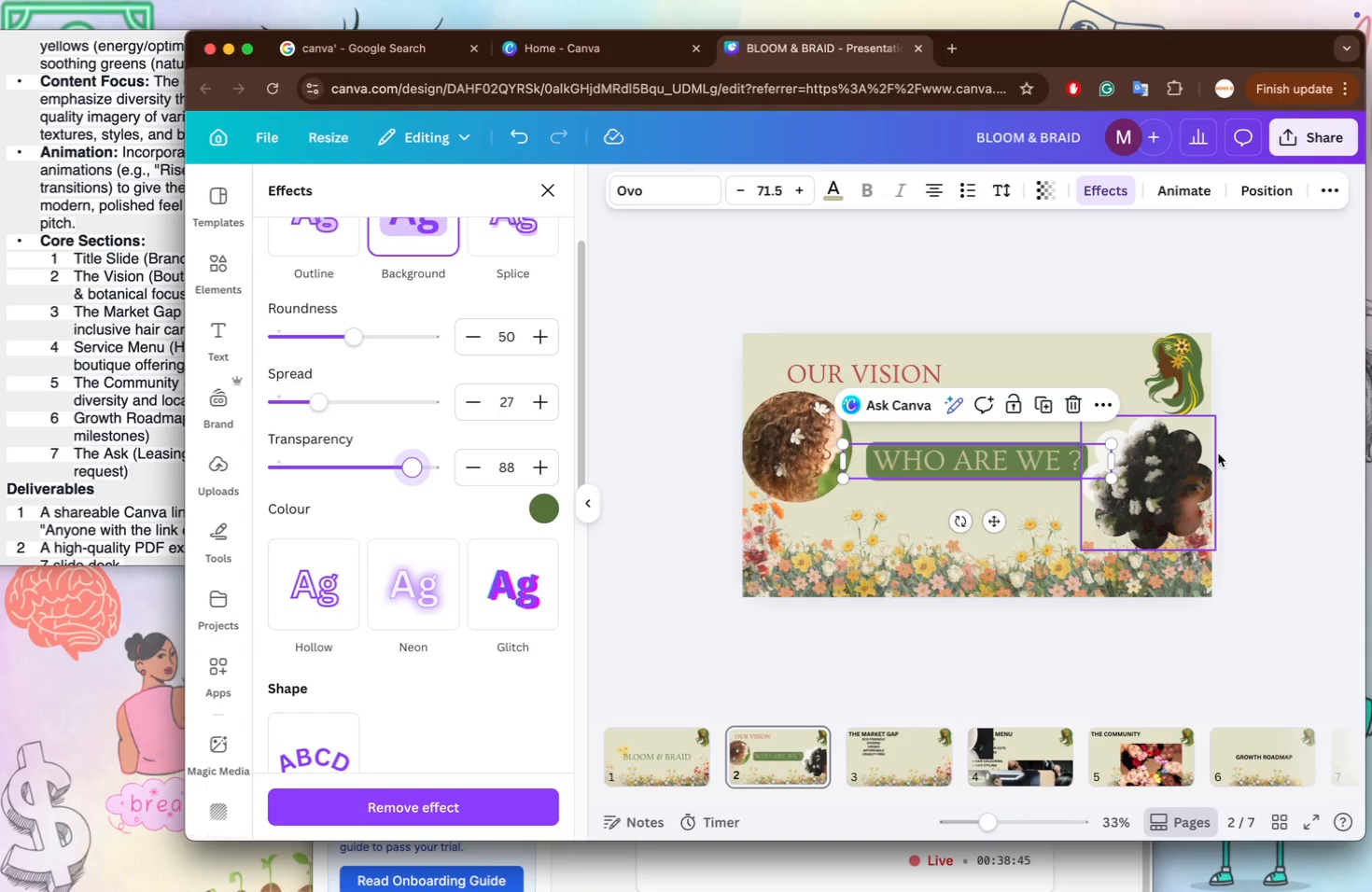 
left_click([1295, 495])
 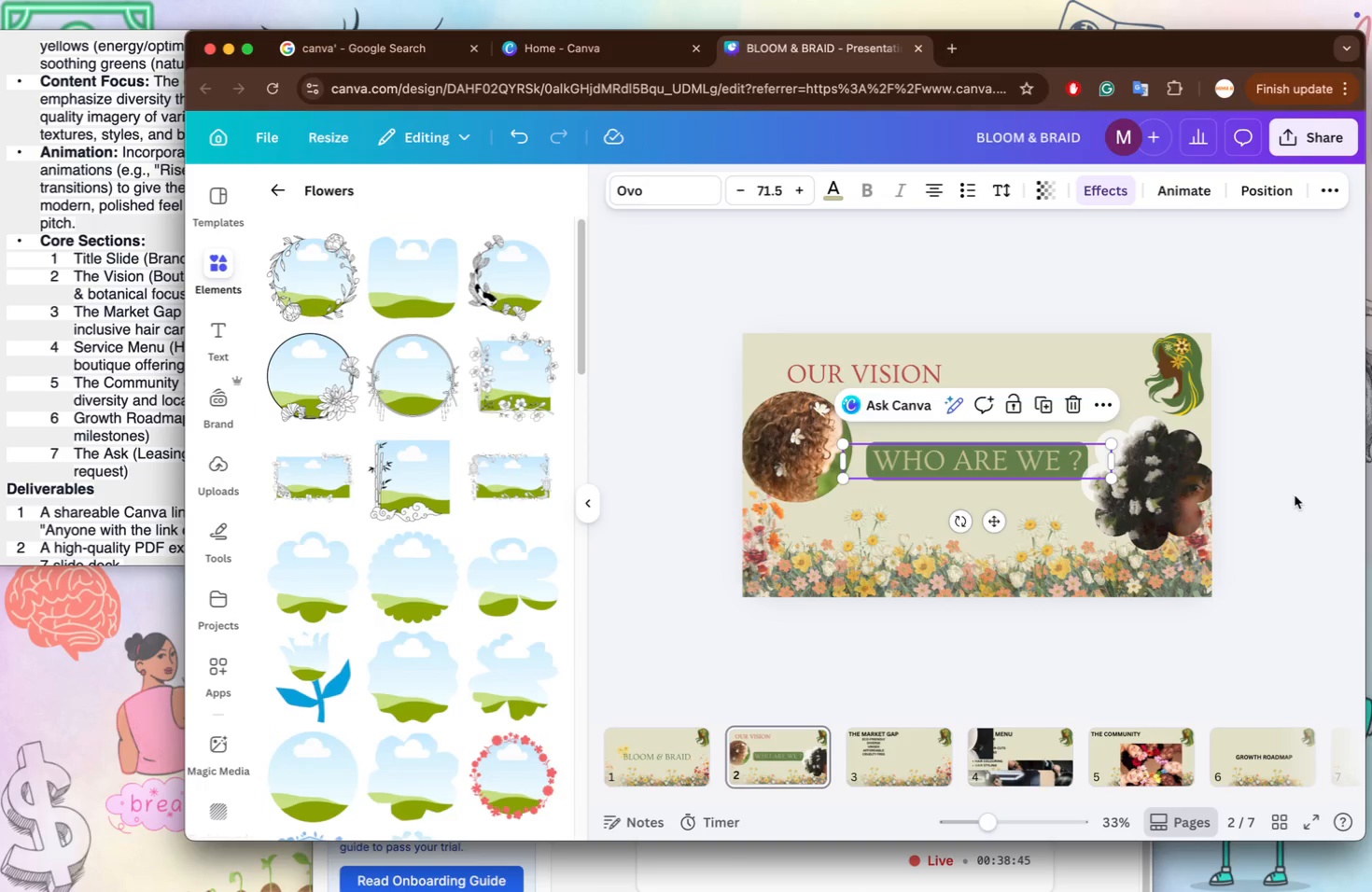 
left_click([1295, 495])
 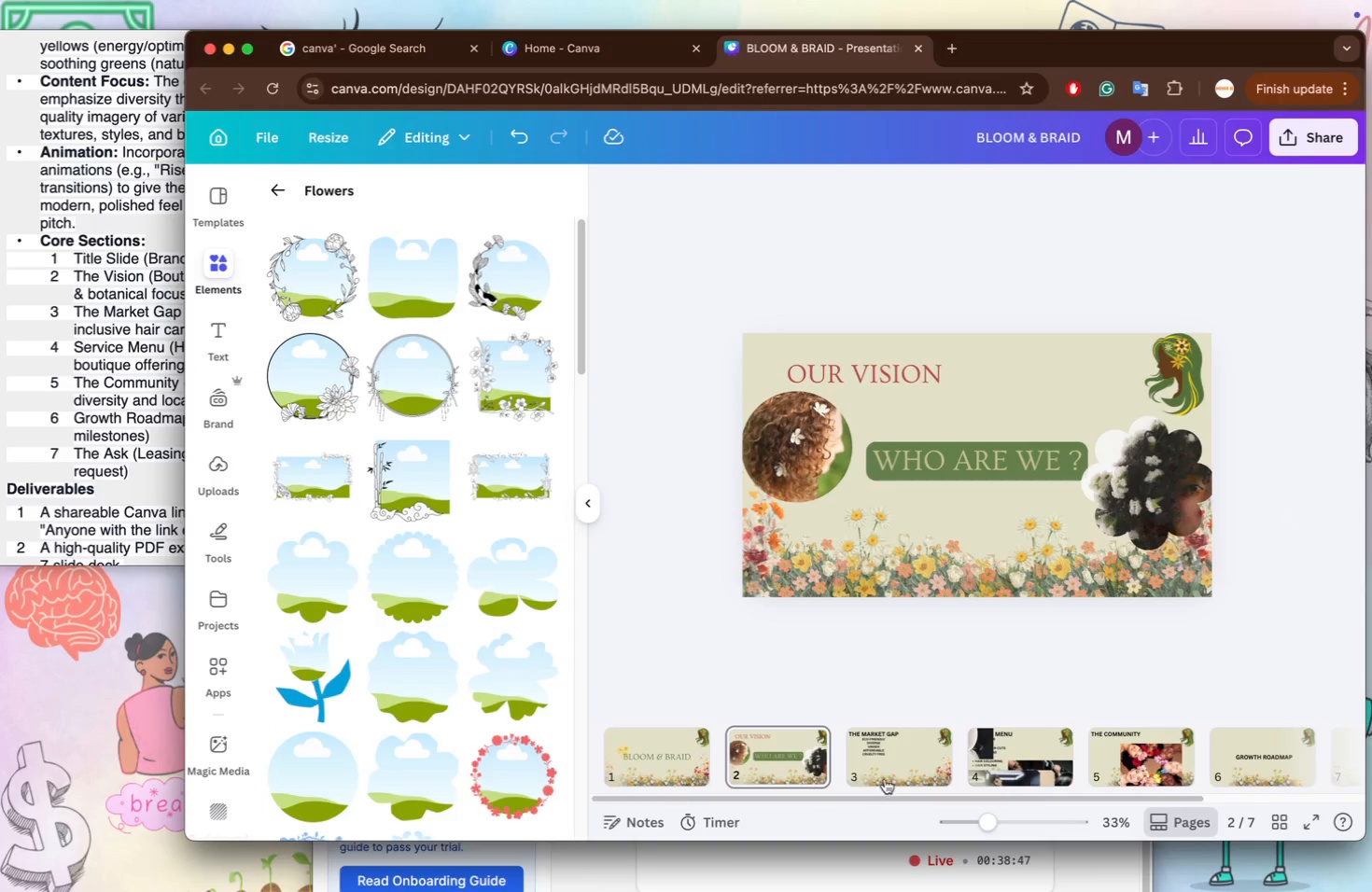 
left_click([904, 740])
 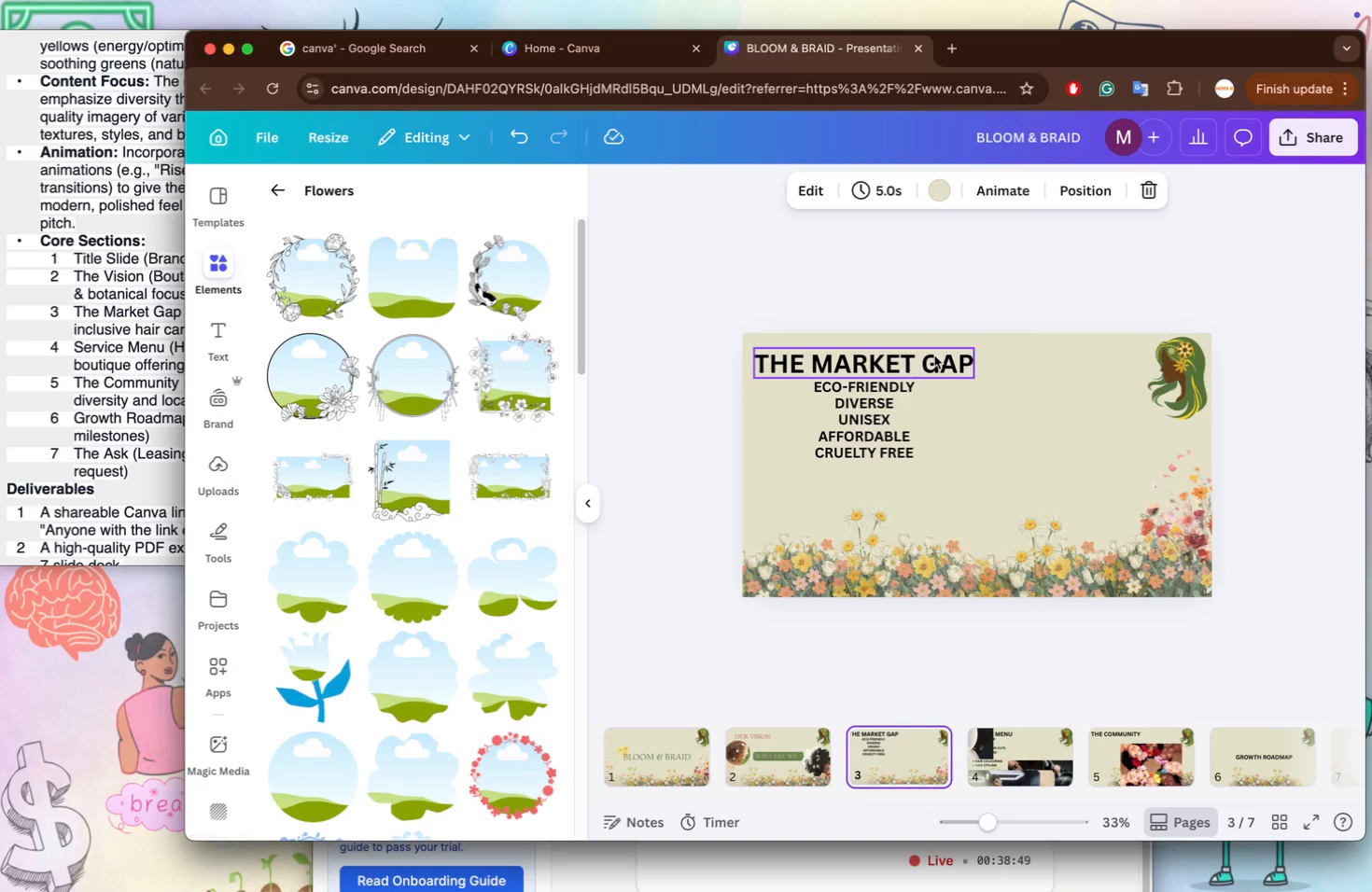 
left_click_drag(start_coordinate=[939, 362], to_coordinate=[1050, 440])
 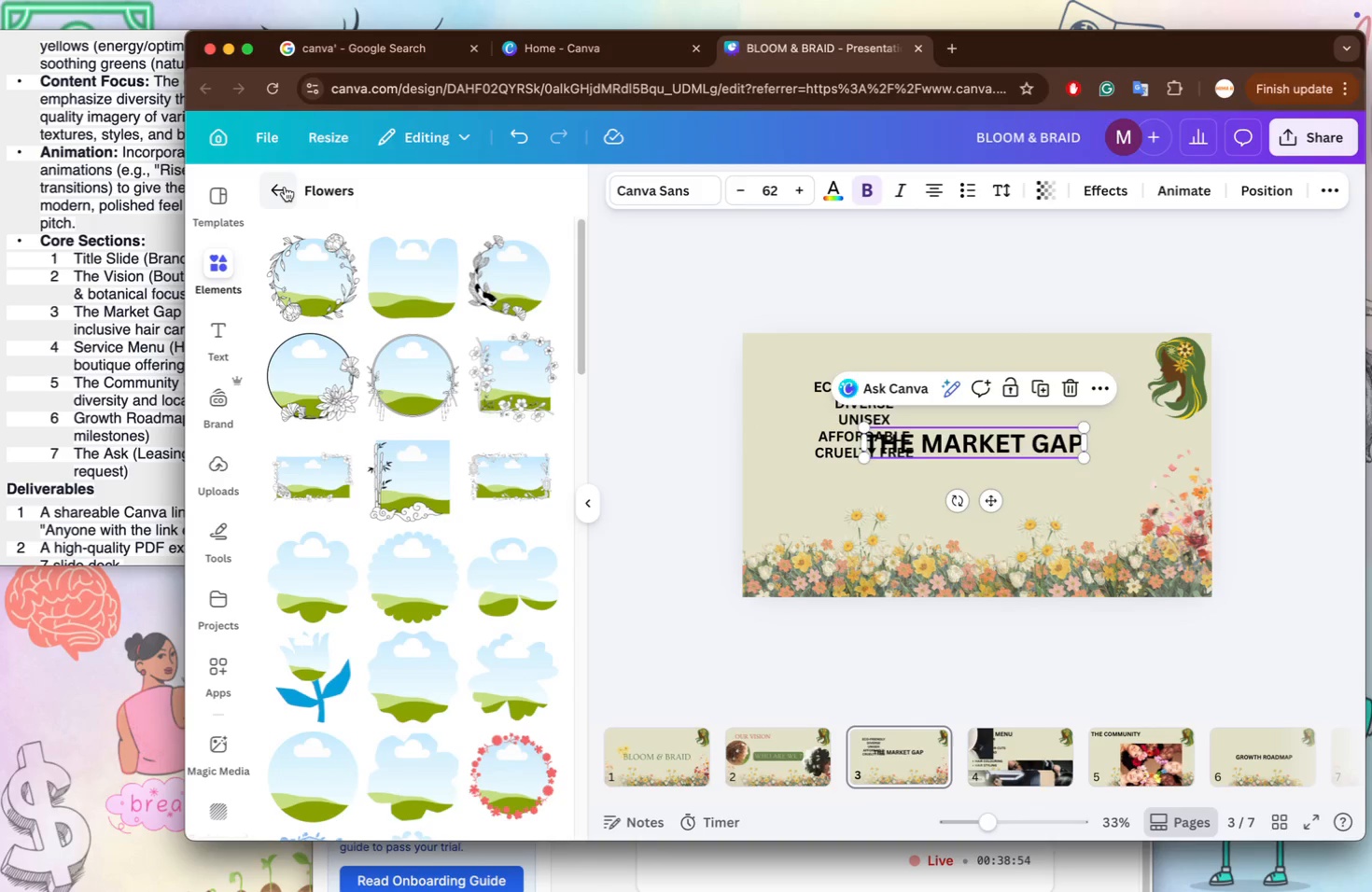 
left_click([285, 187])
 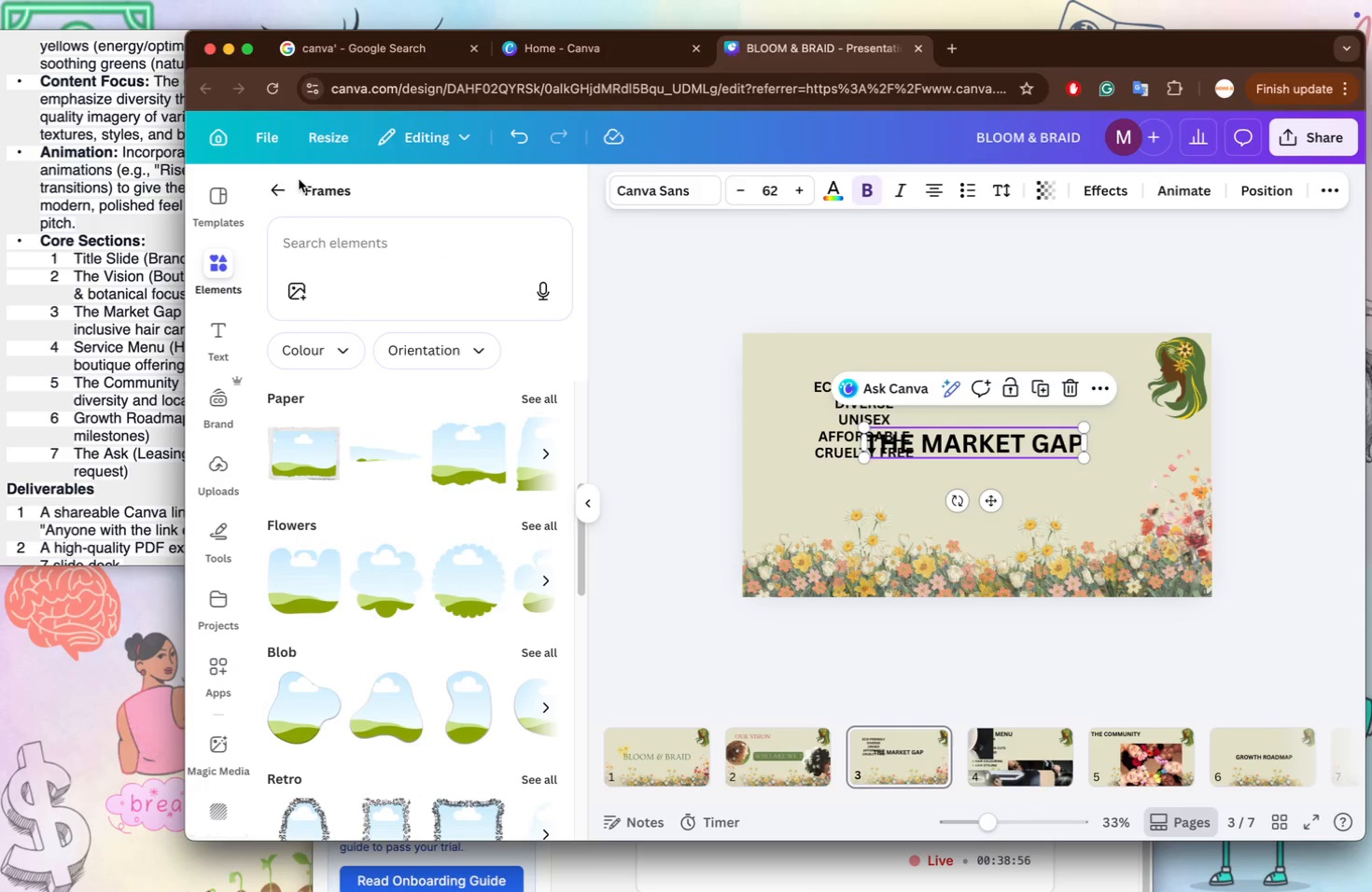 
left_click([282, 180])
 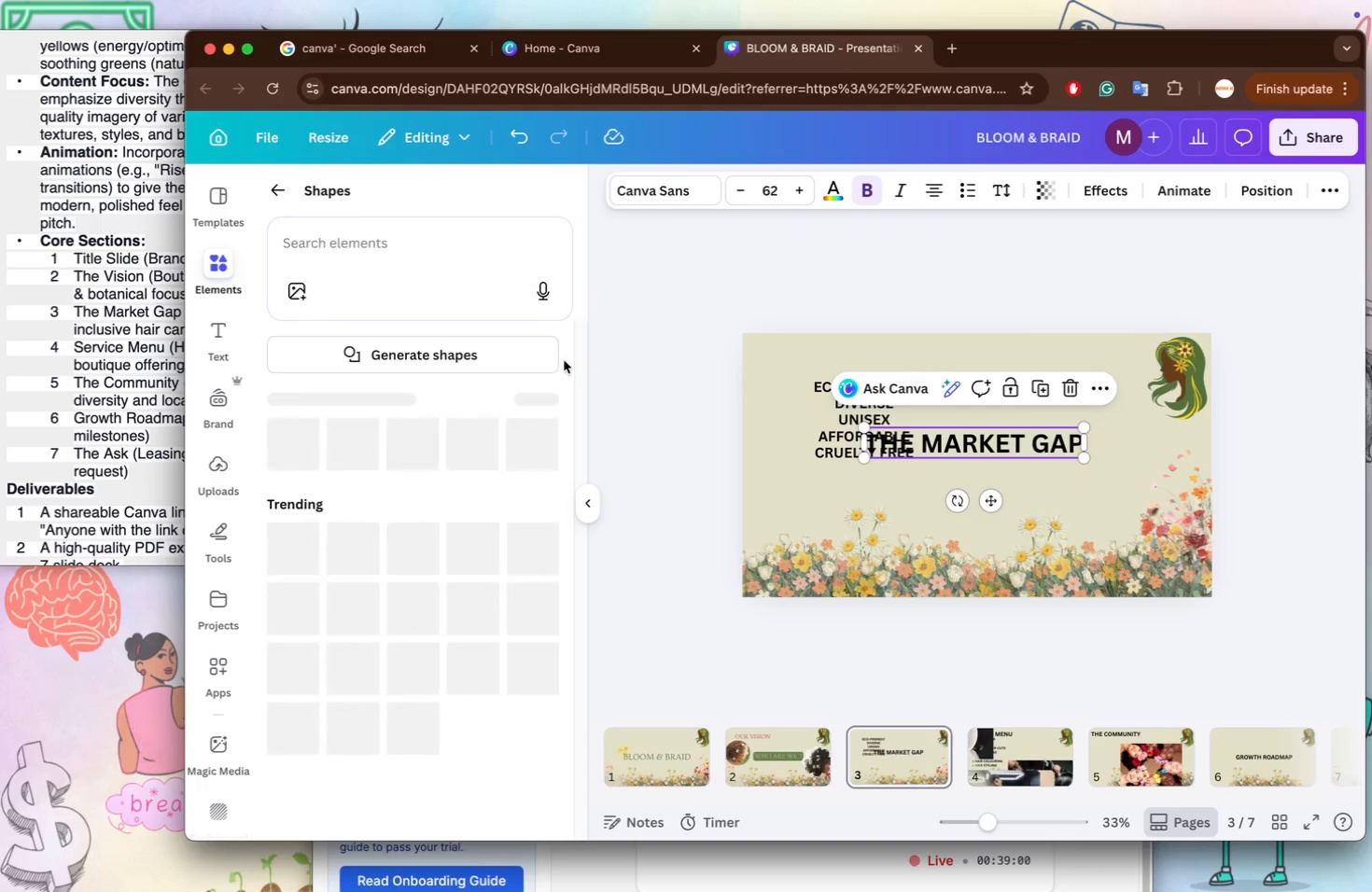 
left_click_drag(start_coordinate=[577, 360], to_coordinate=[576, 328])
 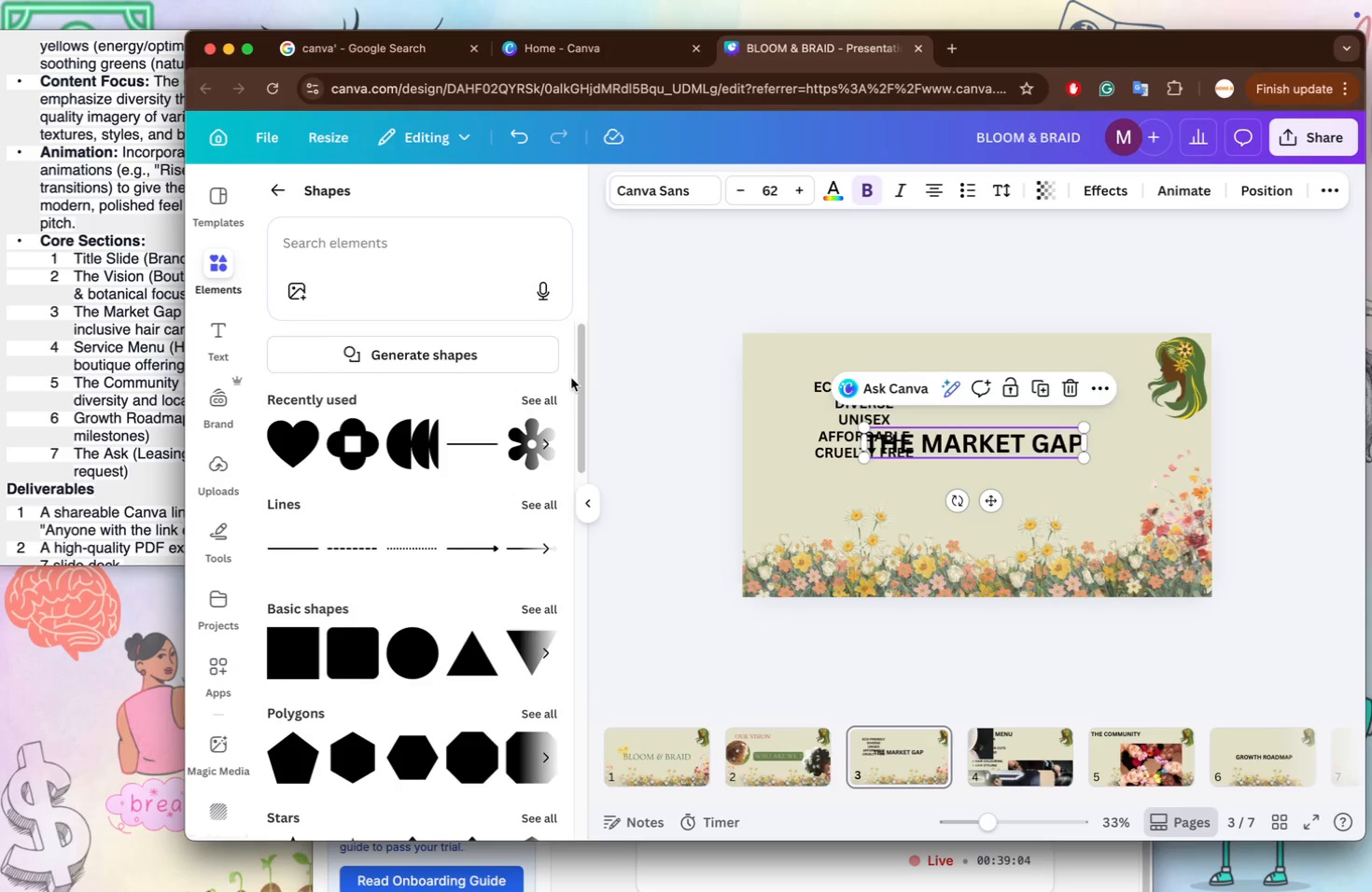 
left_click_drag(start_coordinate=[578, 383], to_coordinate=[562, 415])